 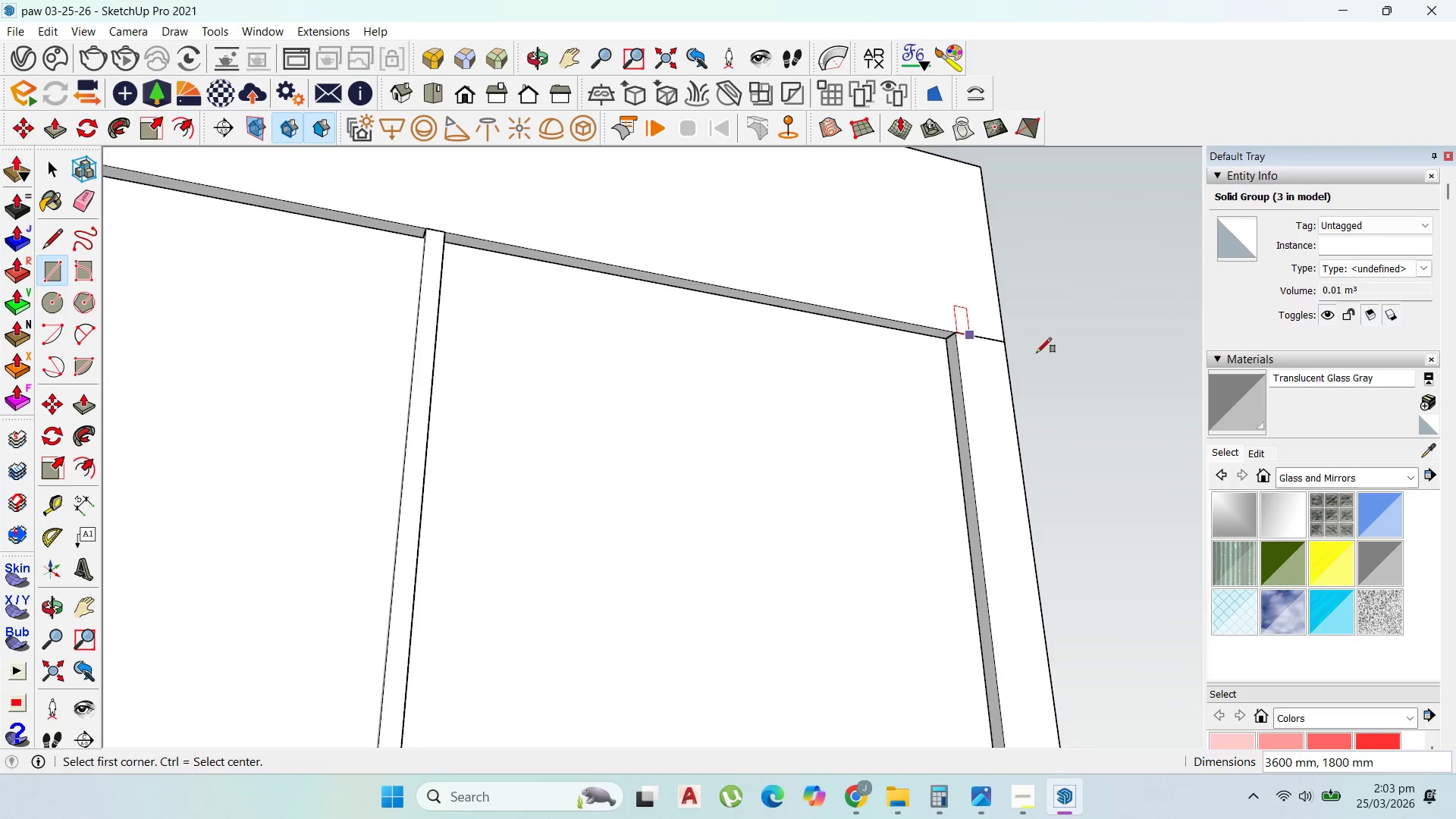 
scroll: coordinate [1061, 361], scroll_direction: down, amount: 4.0
 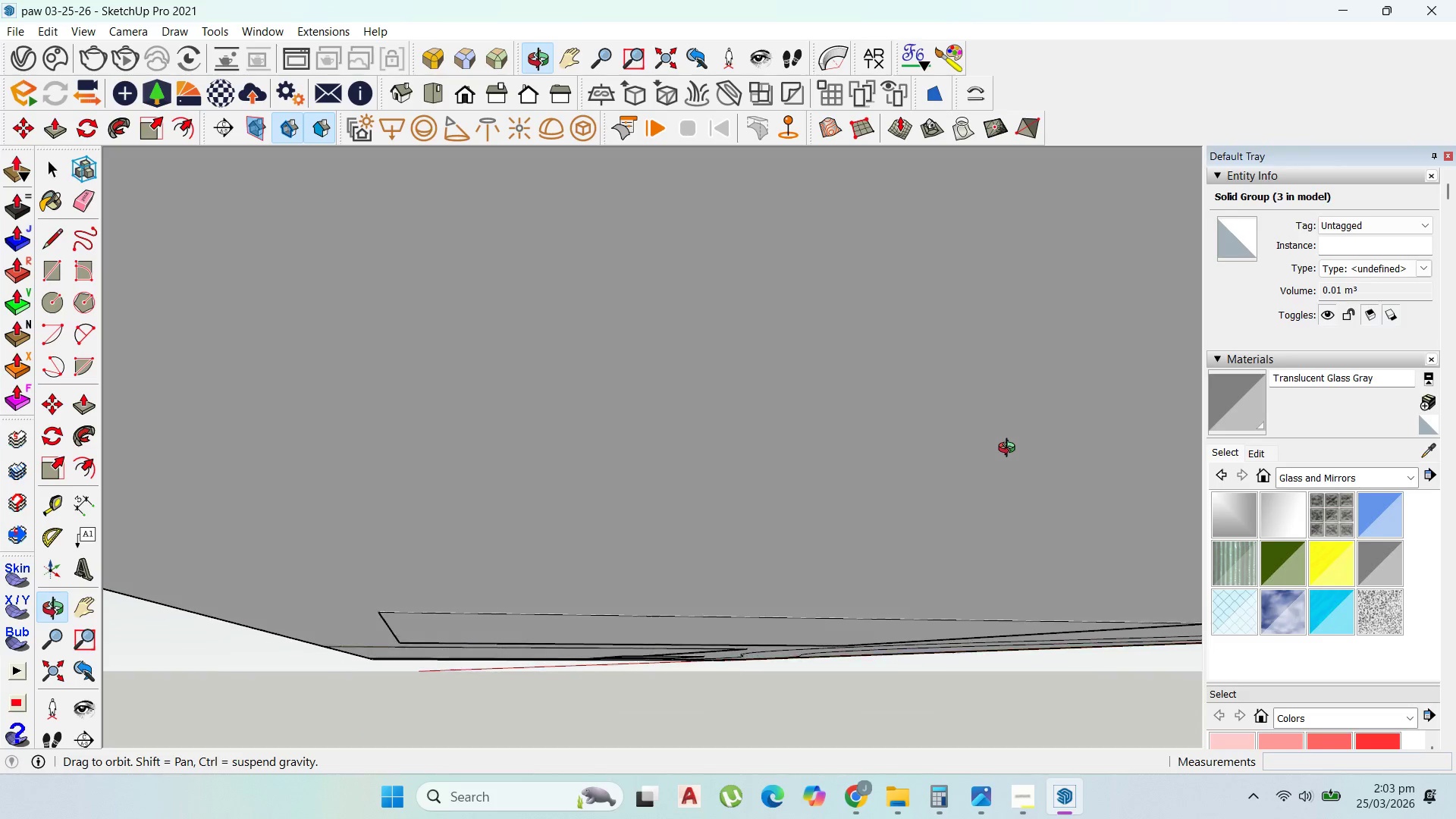 
scroll: coordinate [948, 384], scroll_direction: up, amount: 44.0
 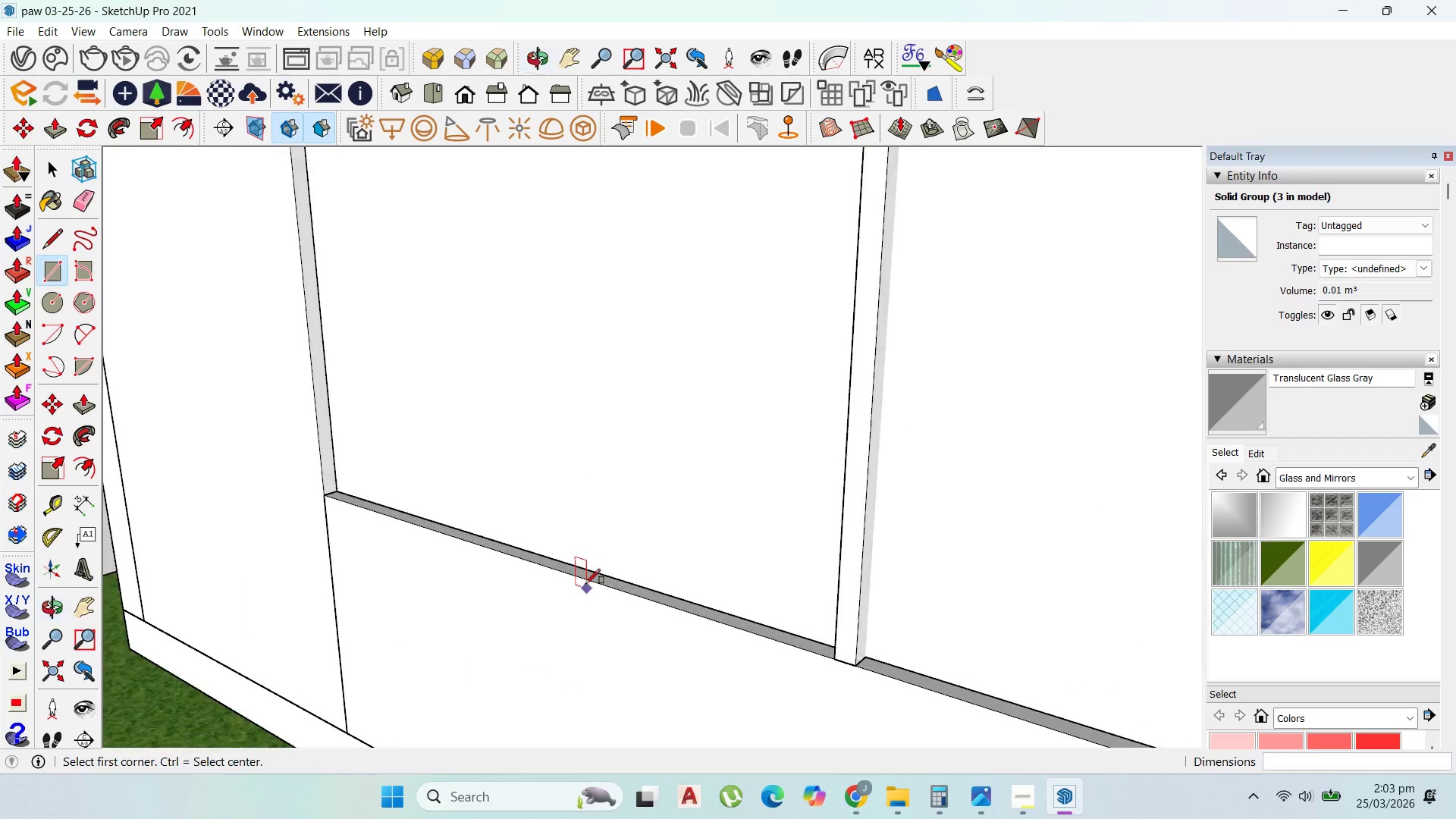 
scroll: coordinate [569, 550], scroll_direction: down, amount: 11.0
 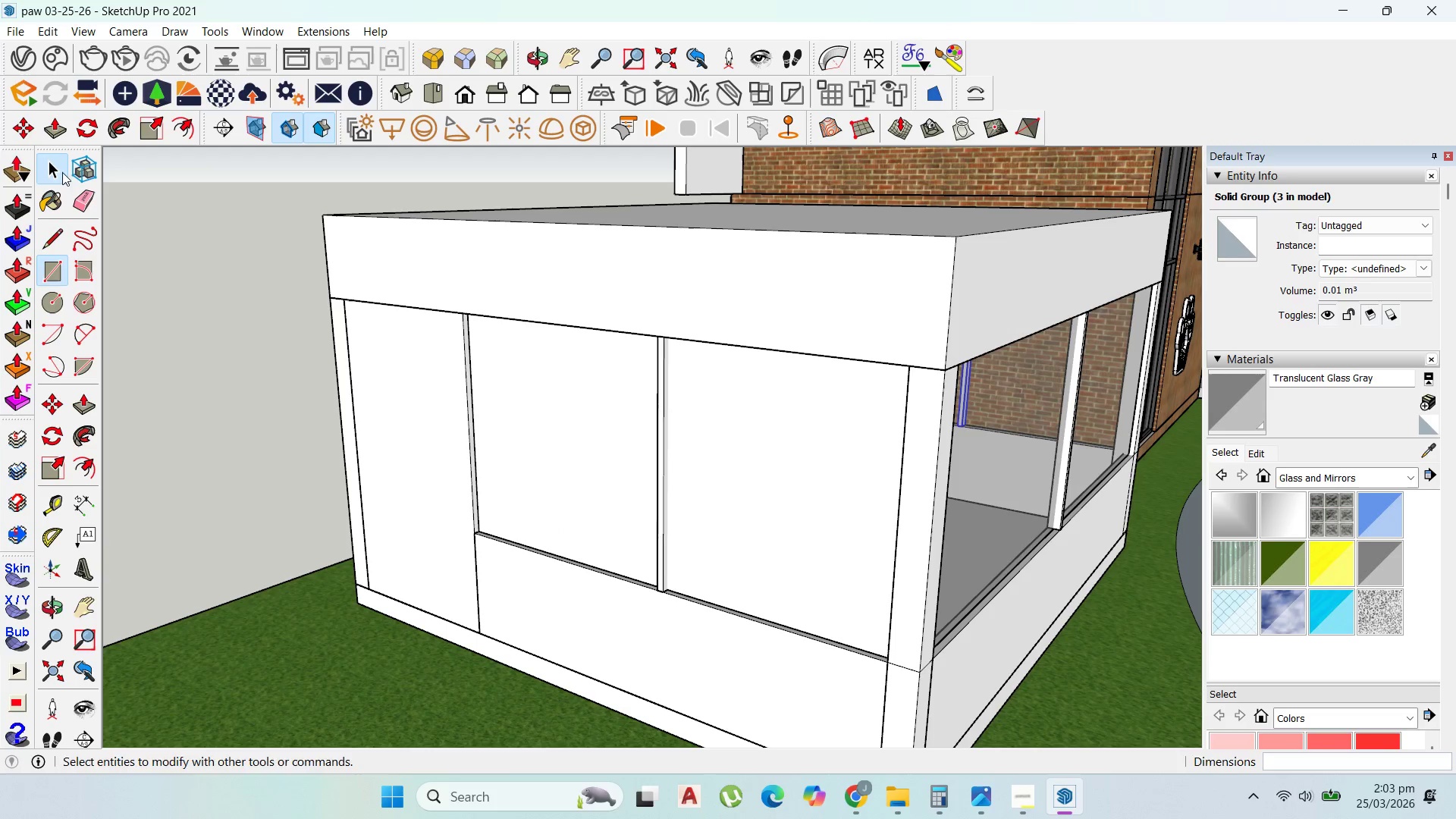 
double_click([730, 447])
 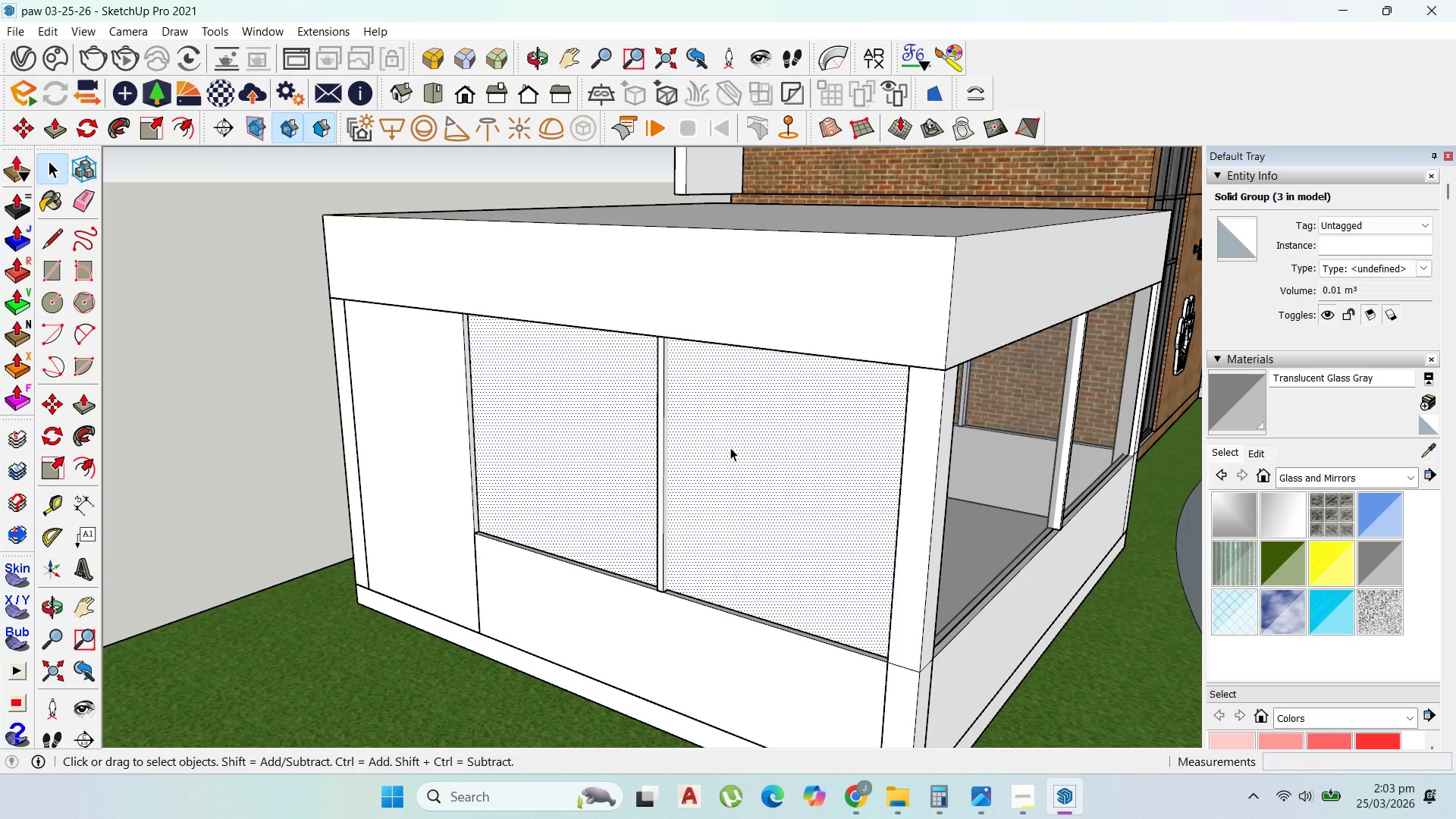 
triple_click([730, 447])
 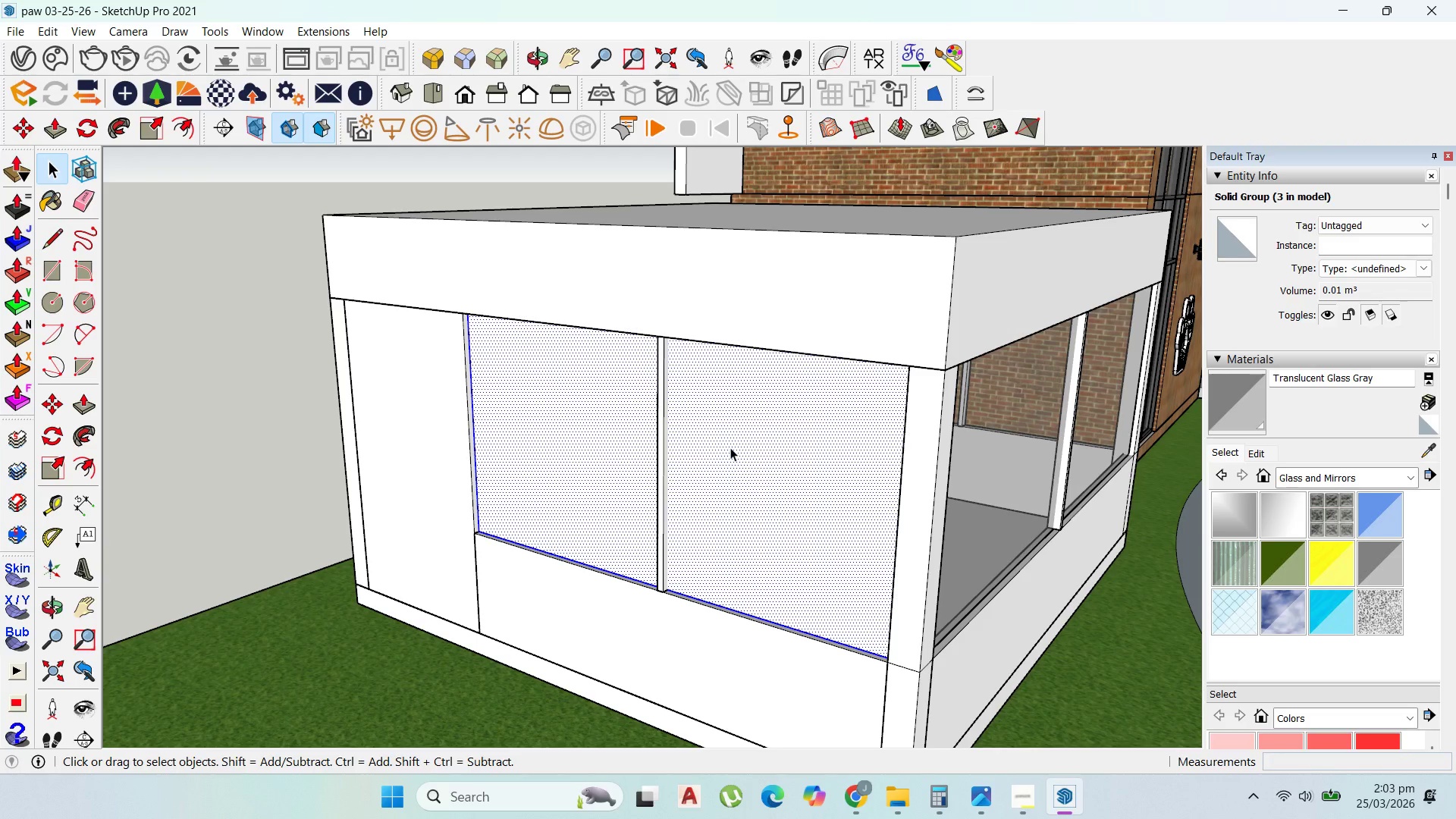 
right_click([730, 447])
 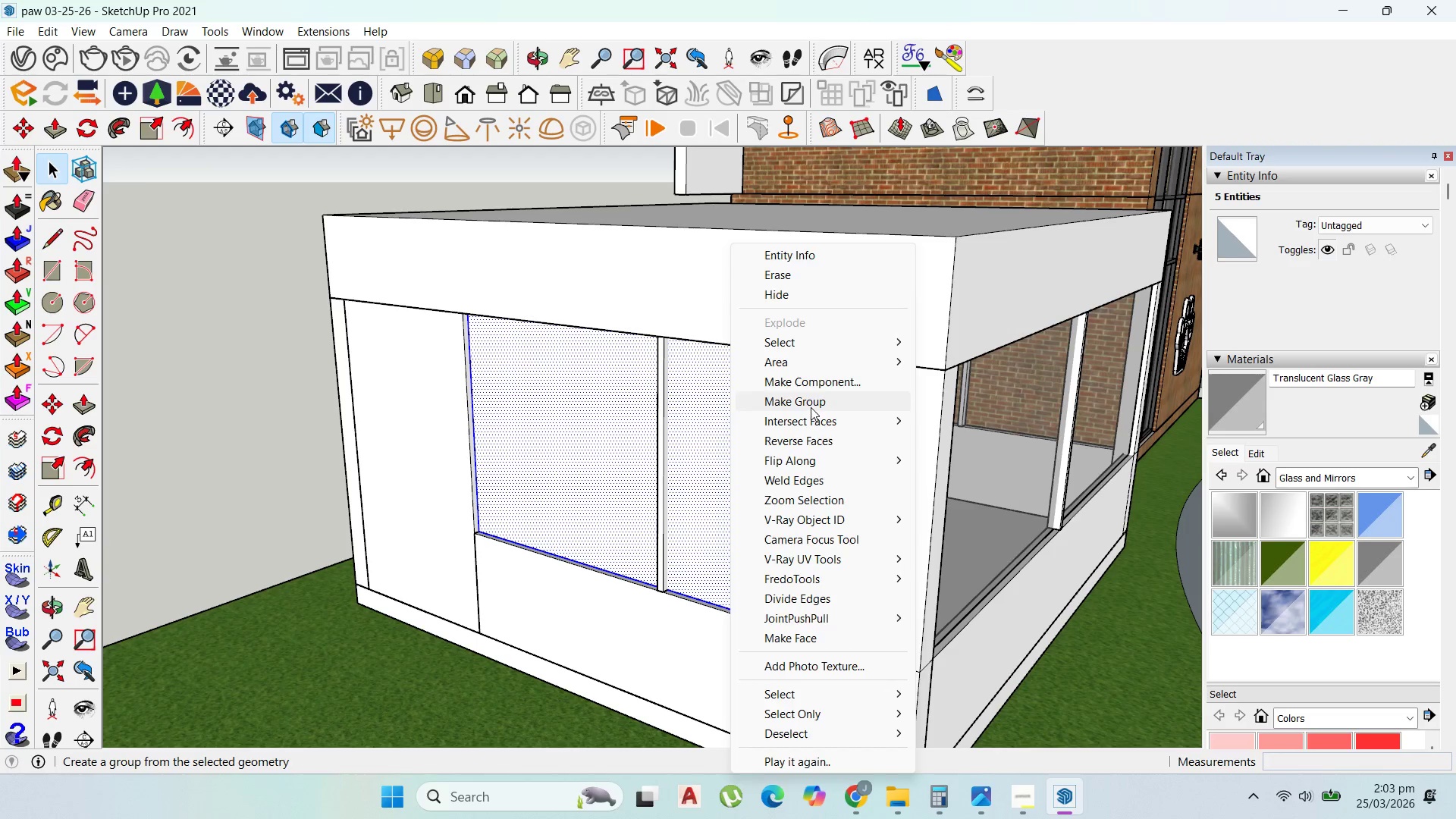 
left_click([812, 406])
 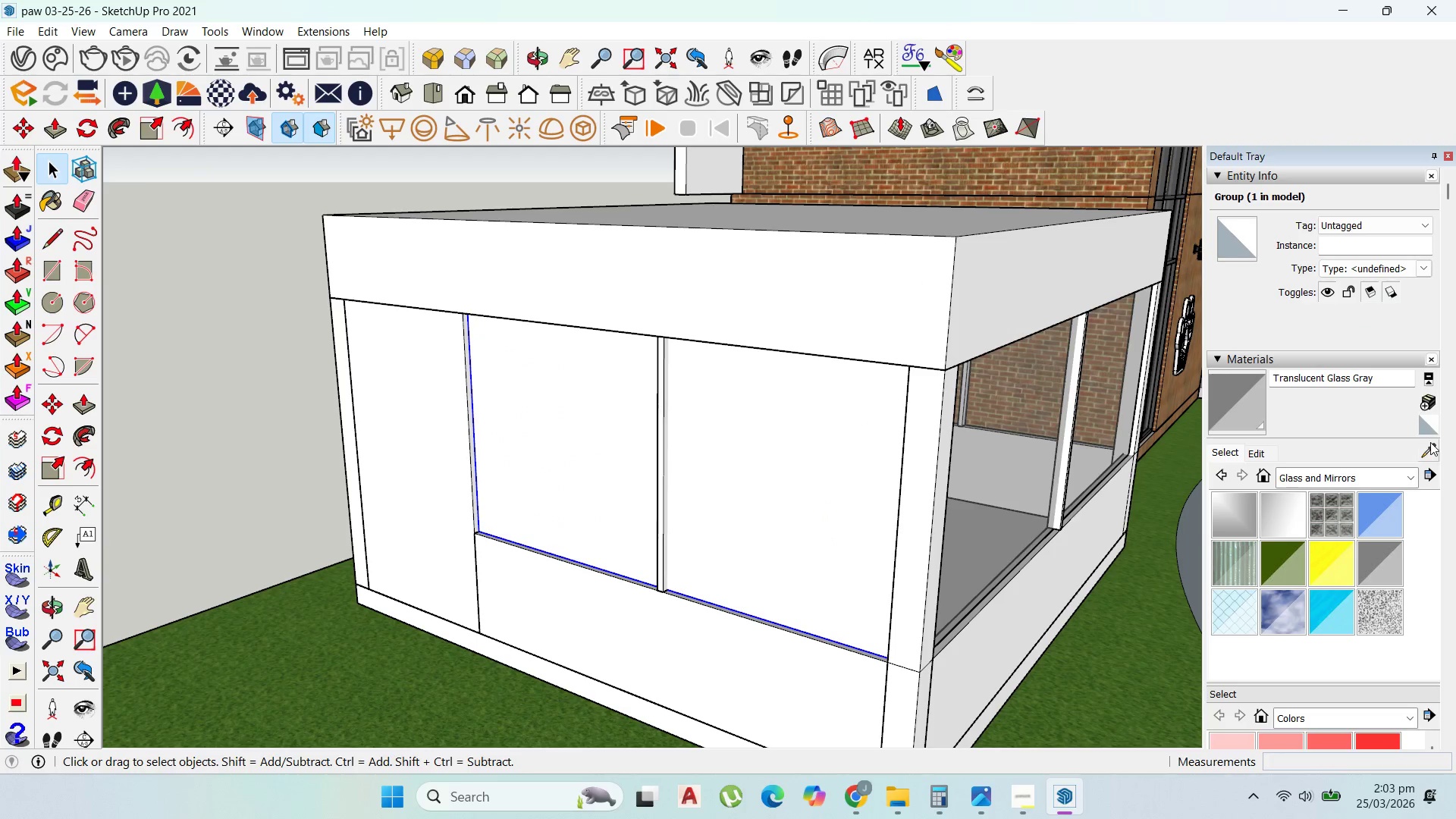 
left_click([1434, 455])
 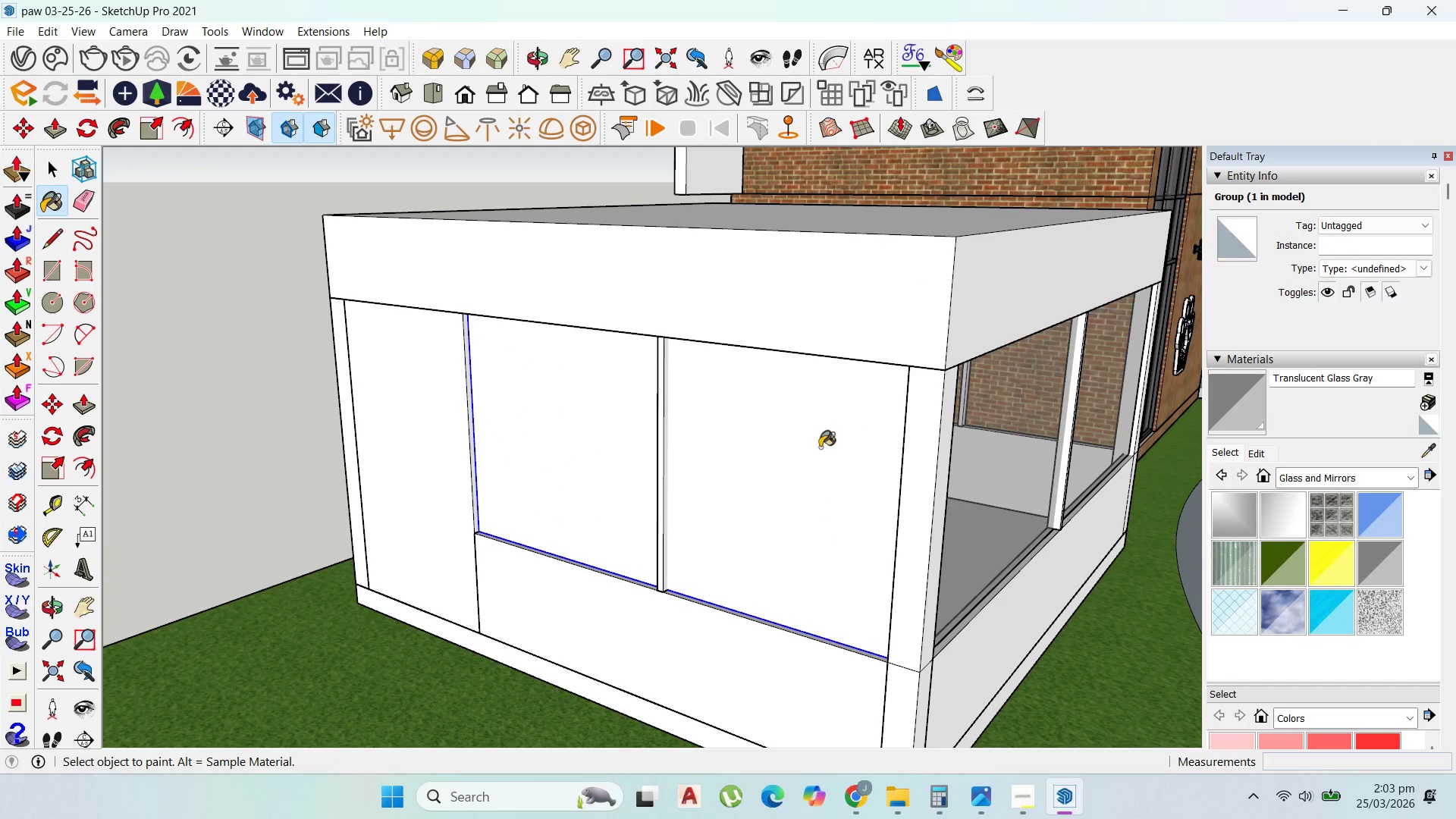 
double_click([767, 450])
 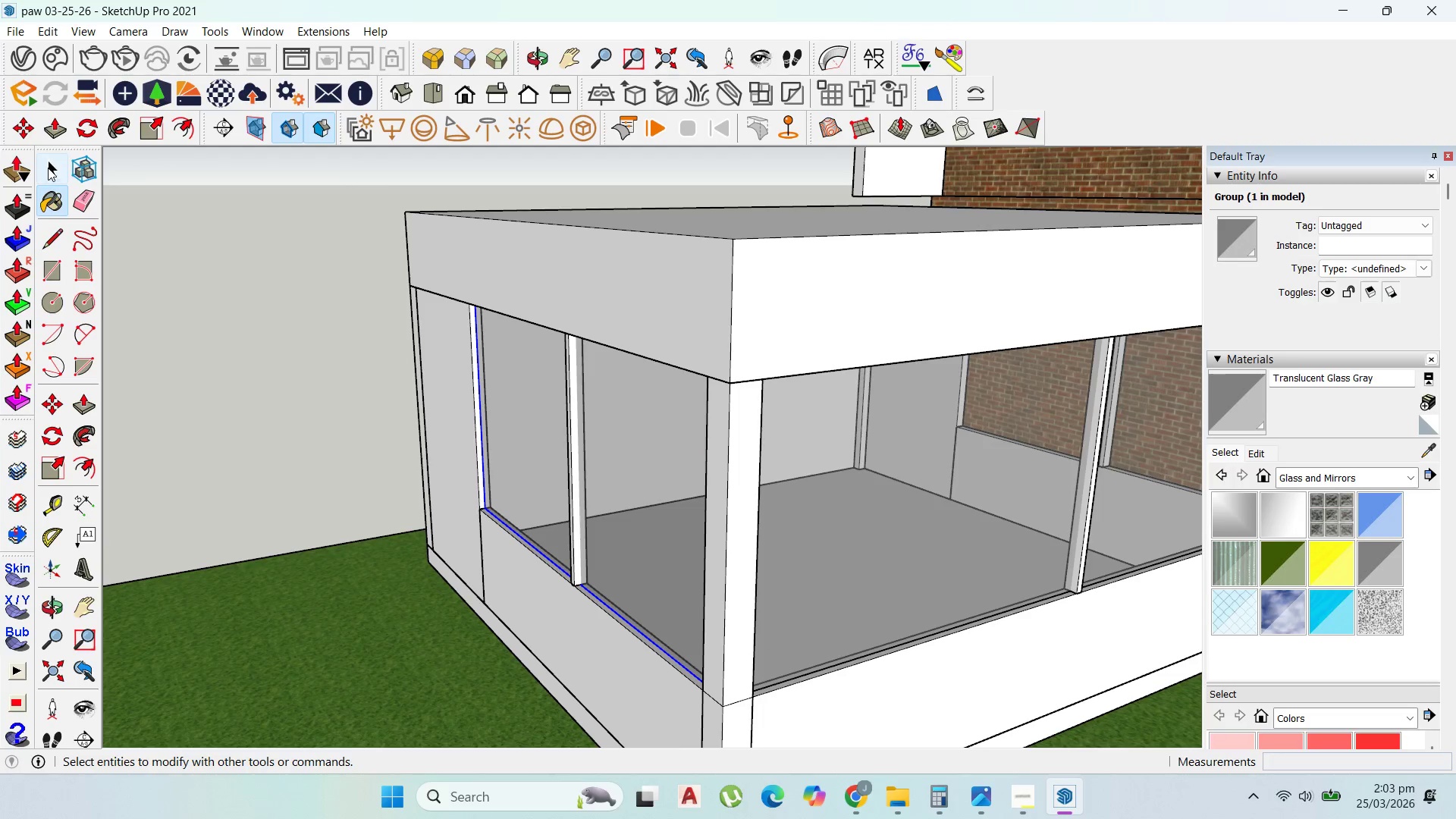 
left_click([29, 128])
 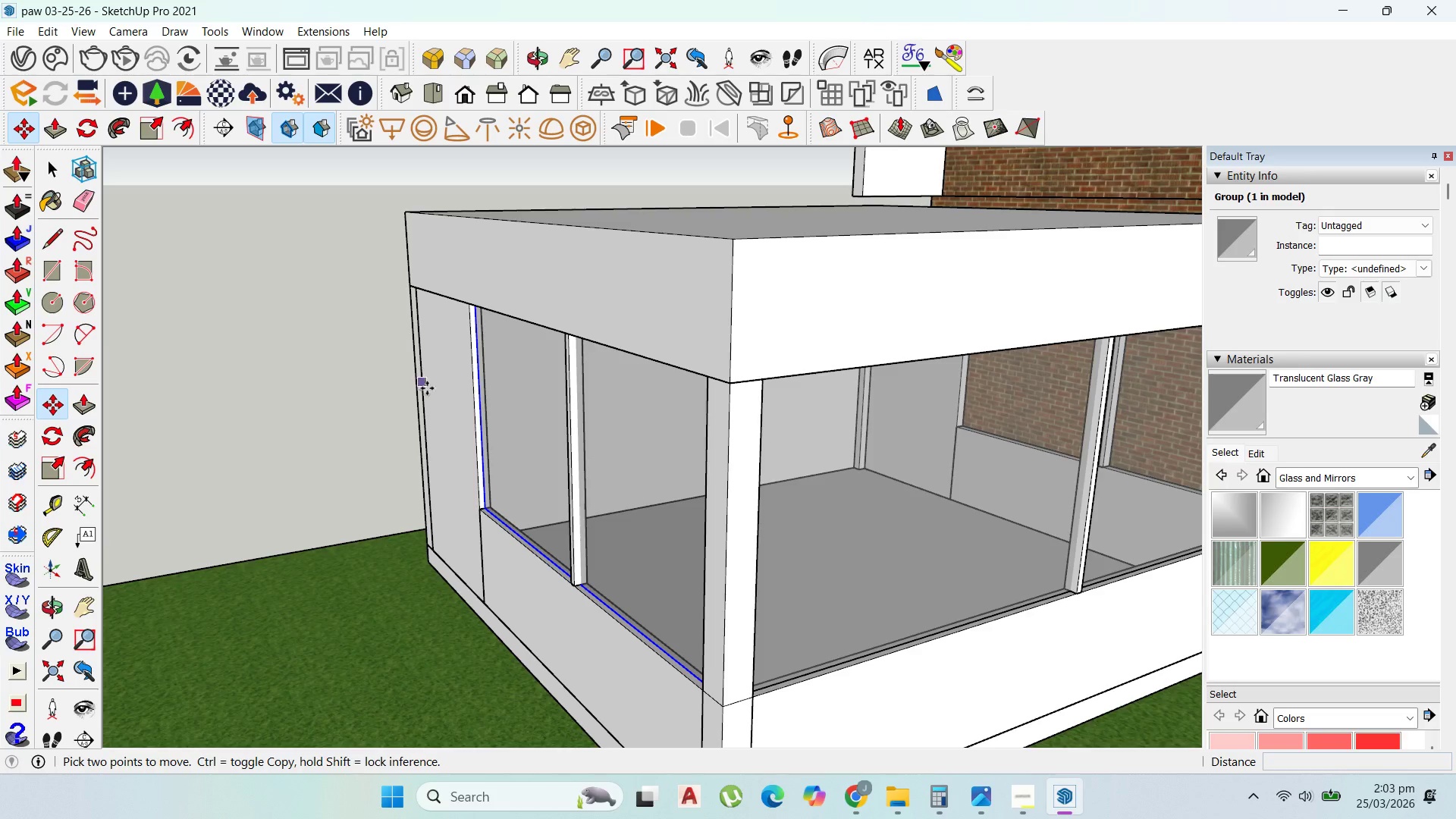 
scroll: coordinate [476, 530], scroll_direction: up, amount: 5.0
 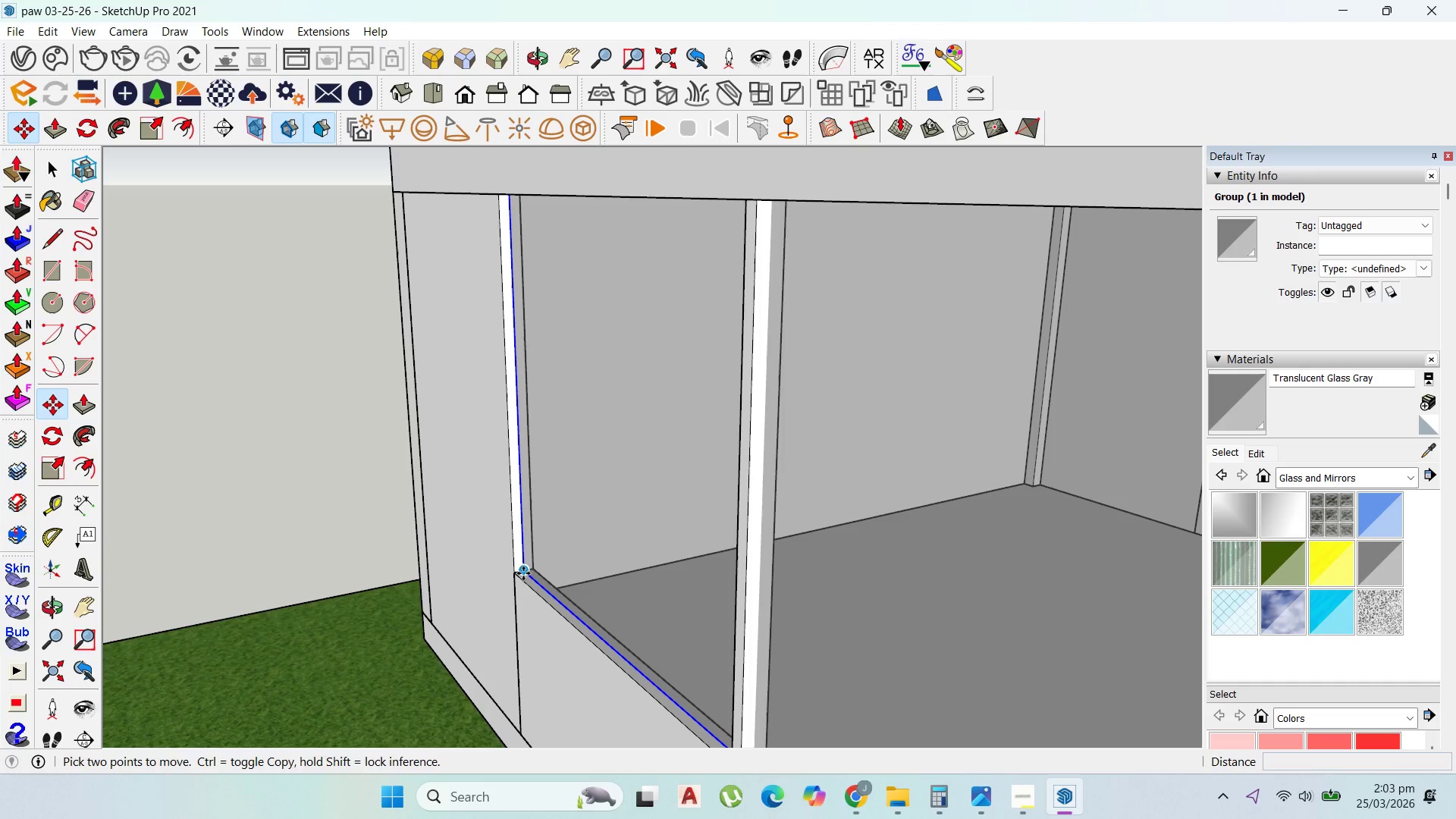 
left_click([523, 573])
 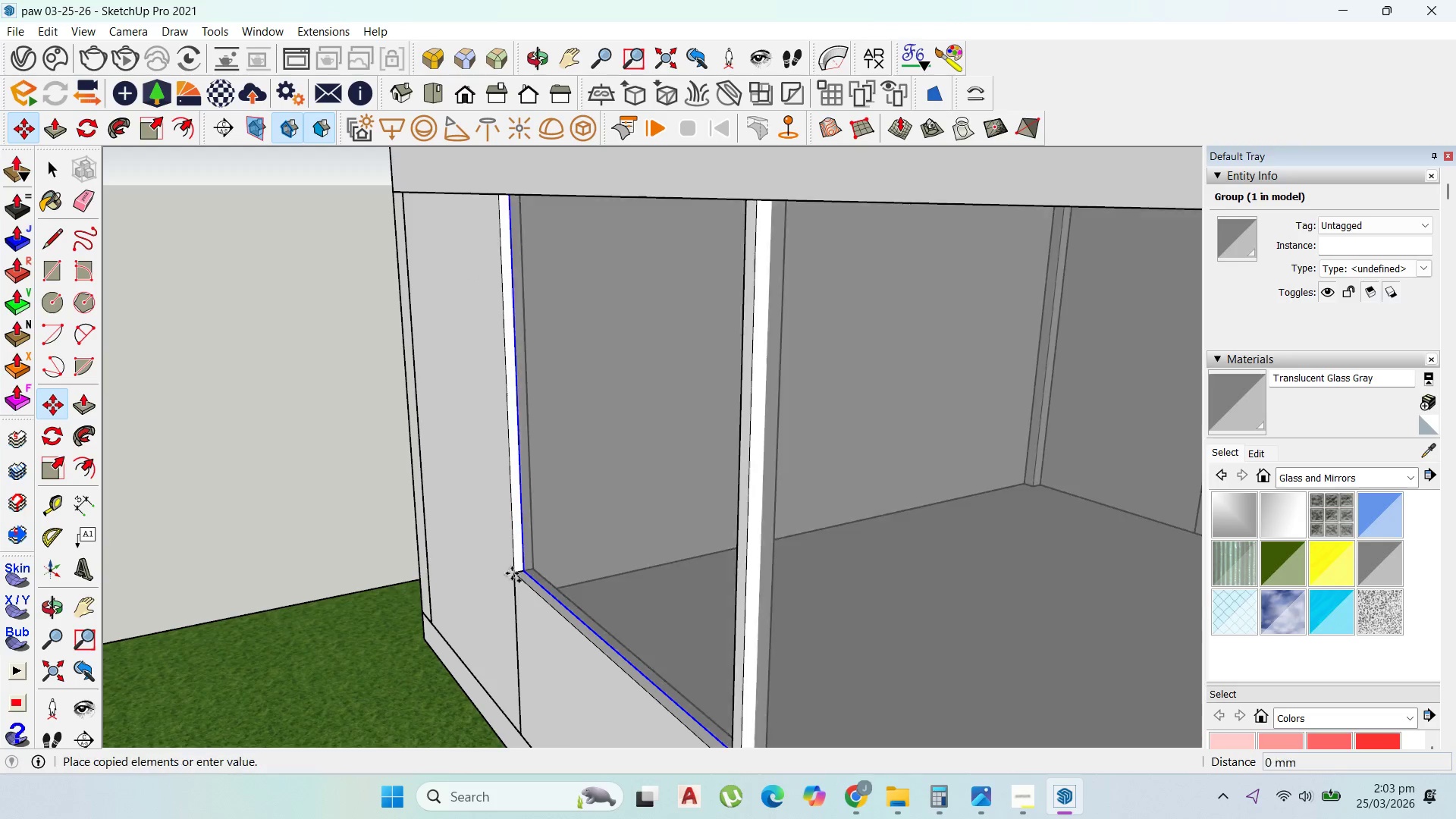 
key(Control+ControlLeft)
 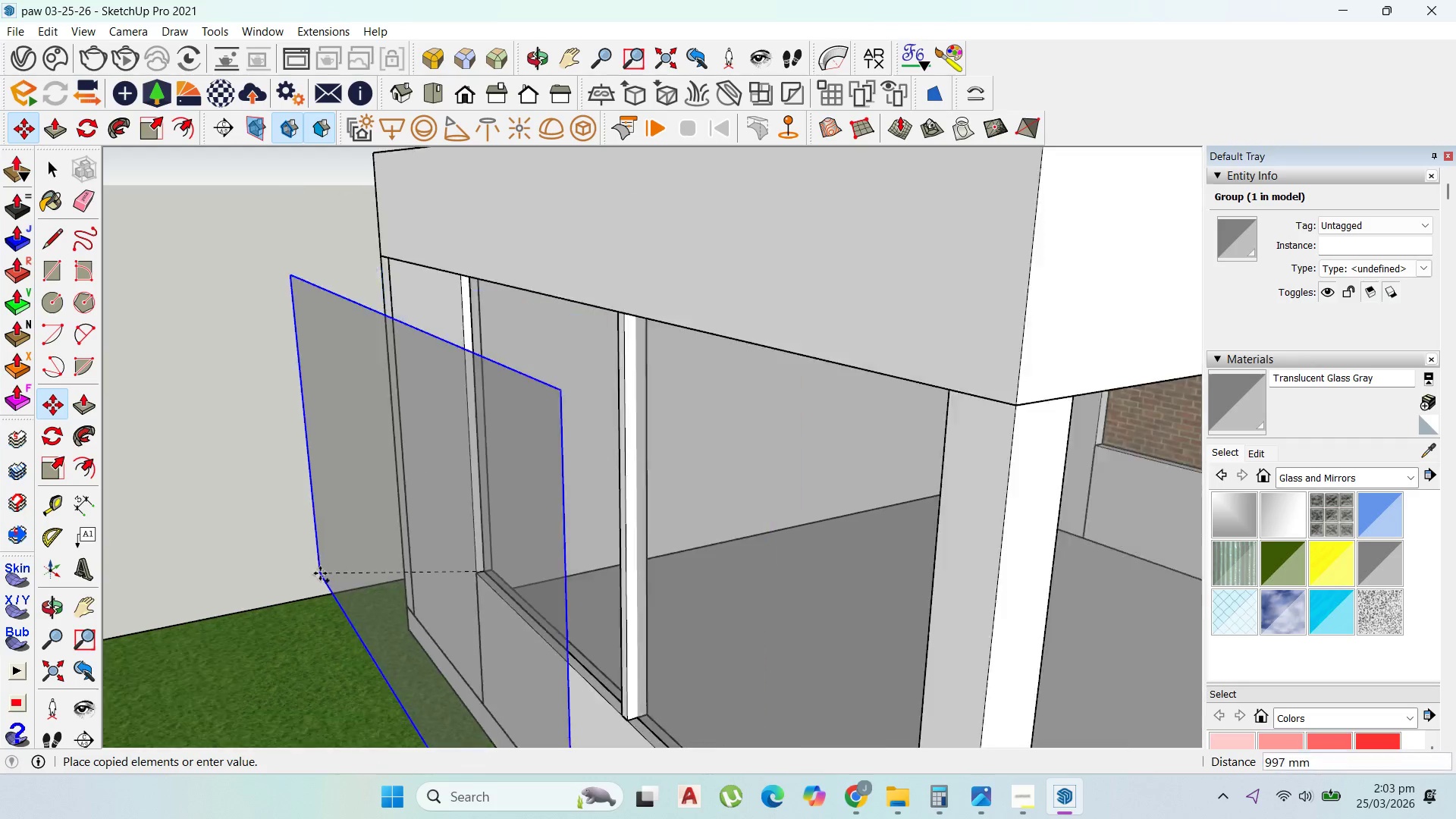 
scroll: coordinate [910, 531], scroll_direction: down, amount: 7.0
 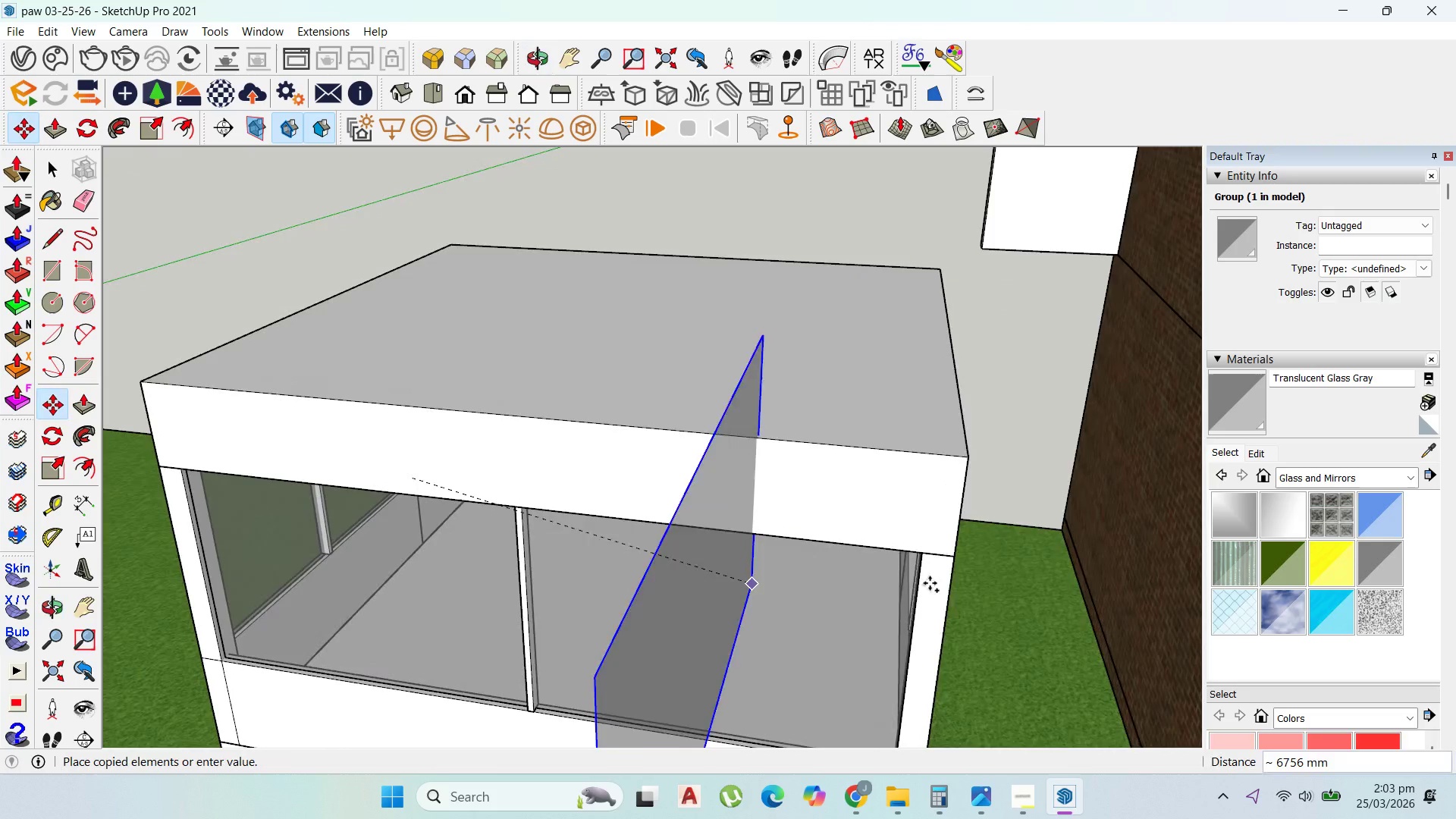 
scroll: coordinate [1057, 544], scroll_direction: up, amount: 5.0
 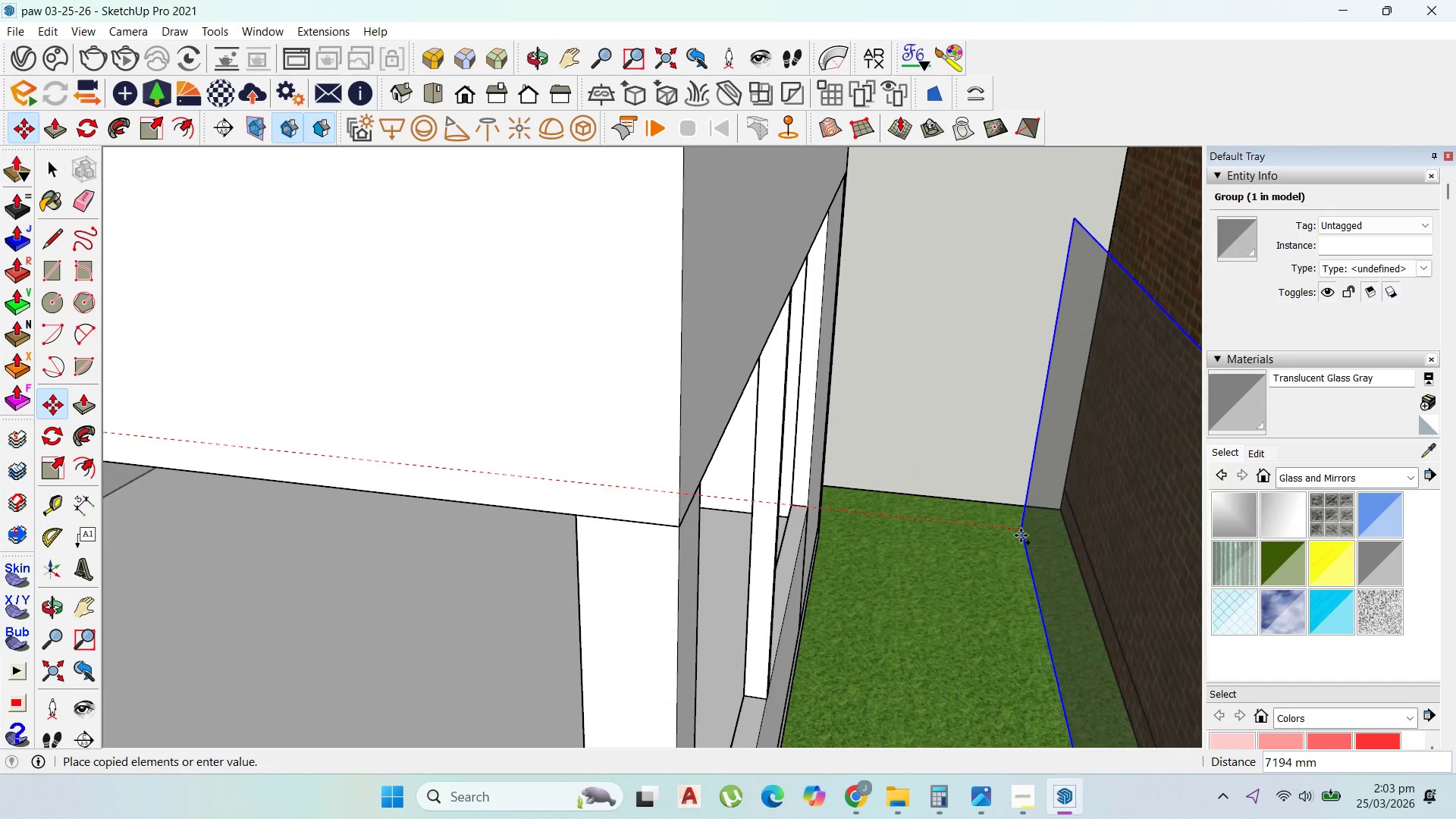 
hold_key(key=ShiftLeft, duration=1.5)
scroll: coordinate [786, 500], scroll_direction: up, amount: 3.0
 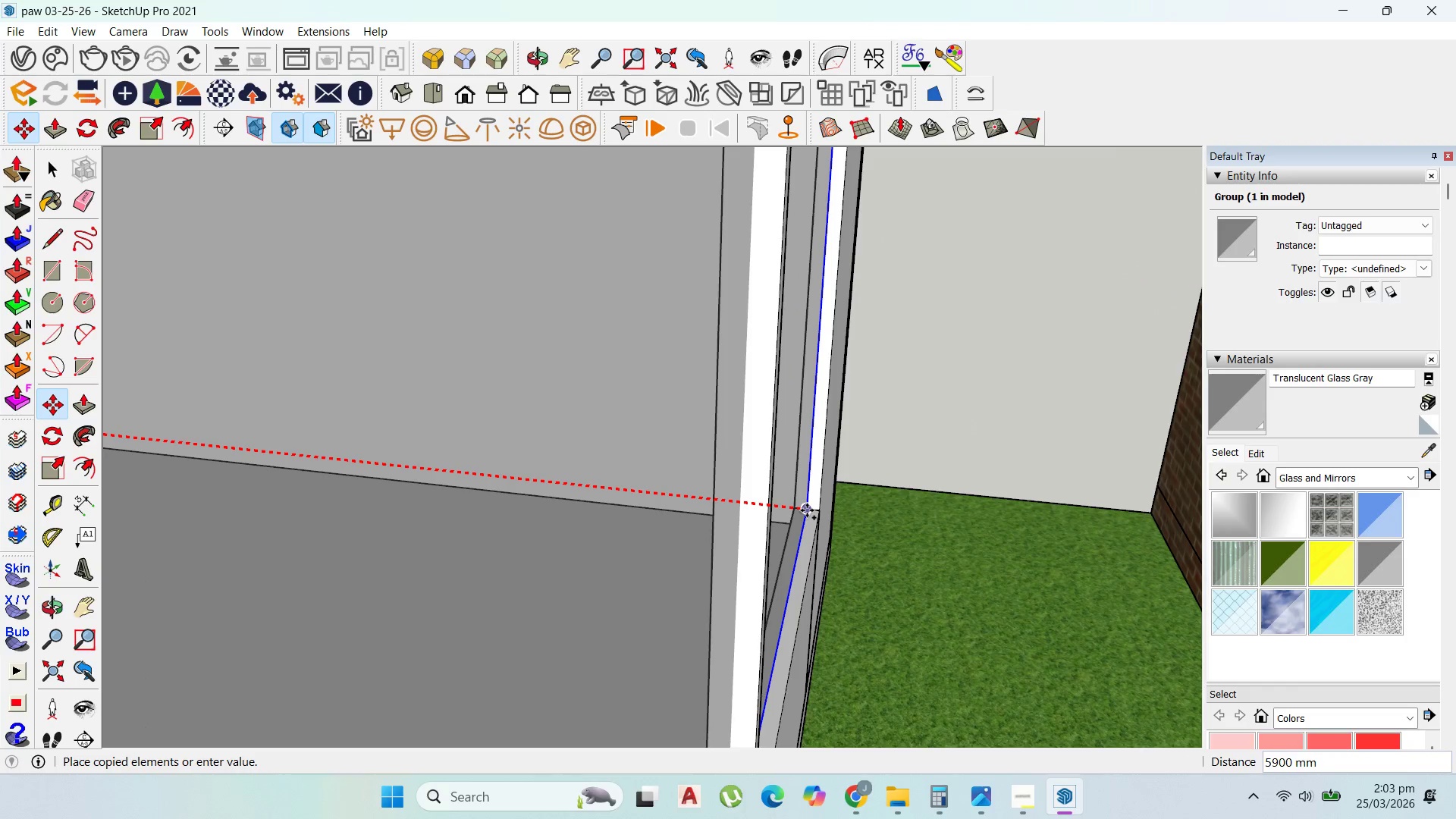 
key(Shift+ShiftLeft)
 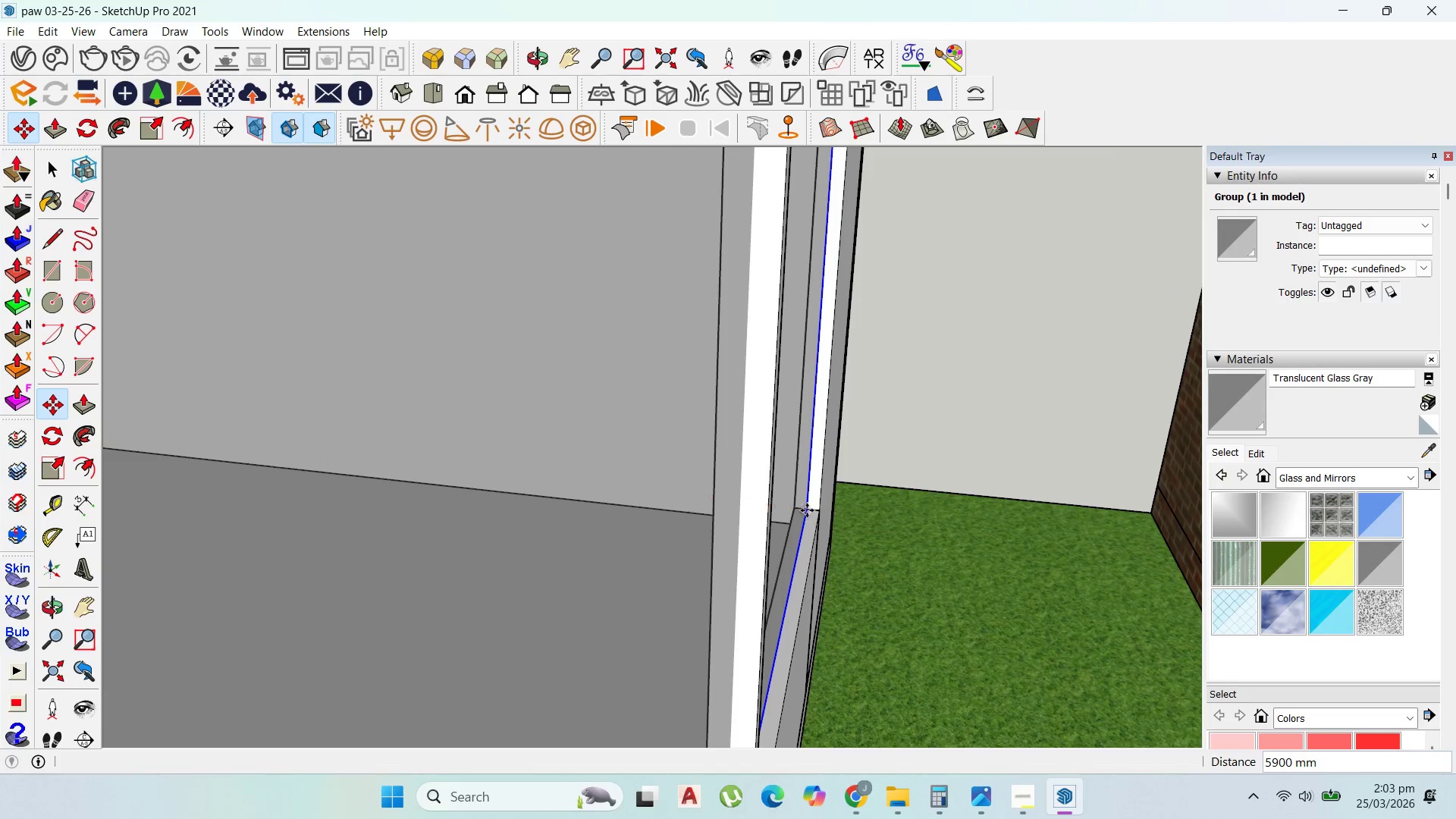 
key(Shift+ShiftLeft)
 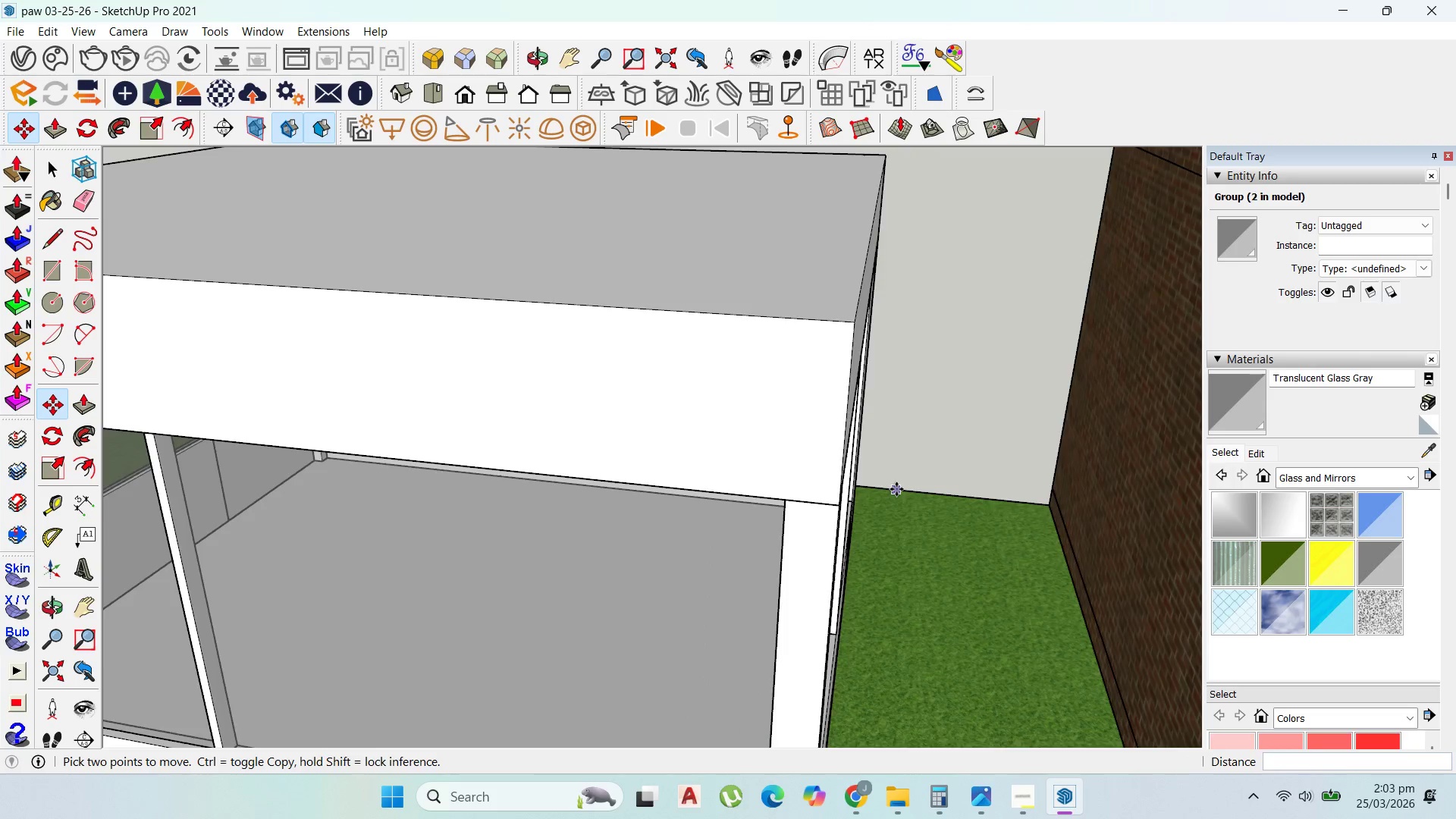 
left_click([807, 510])
 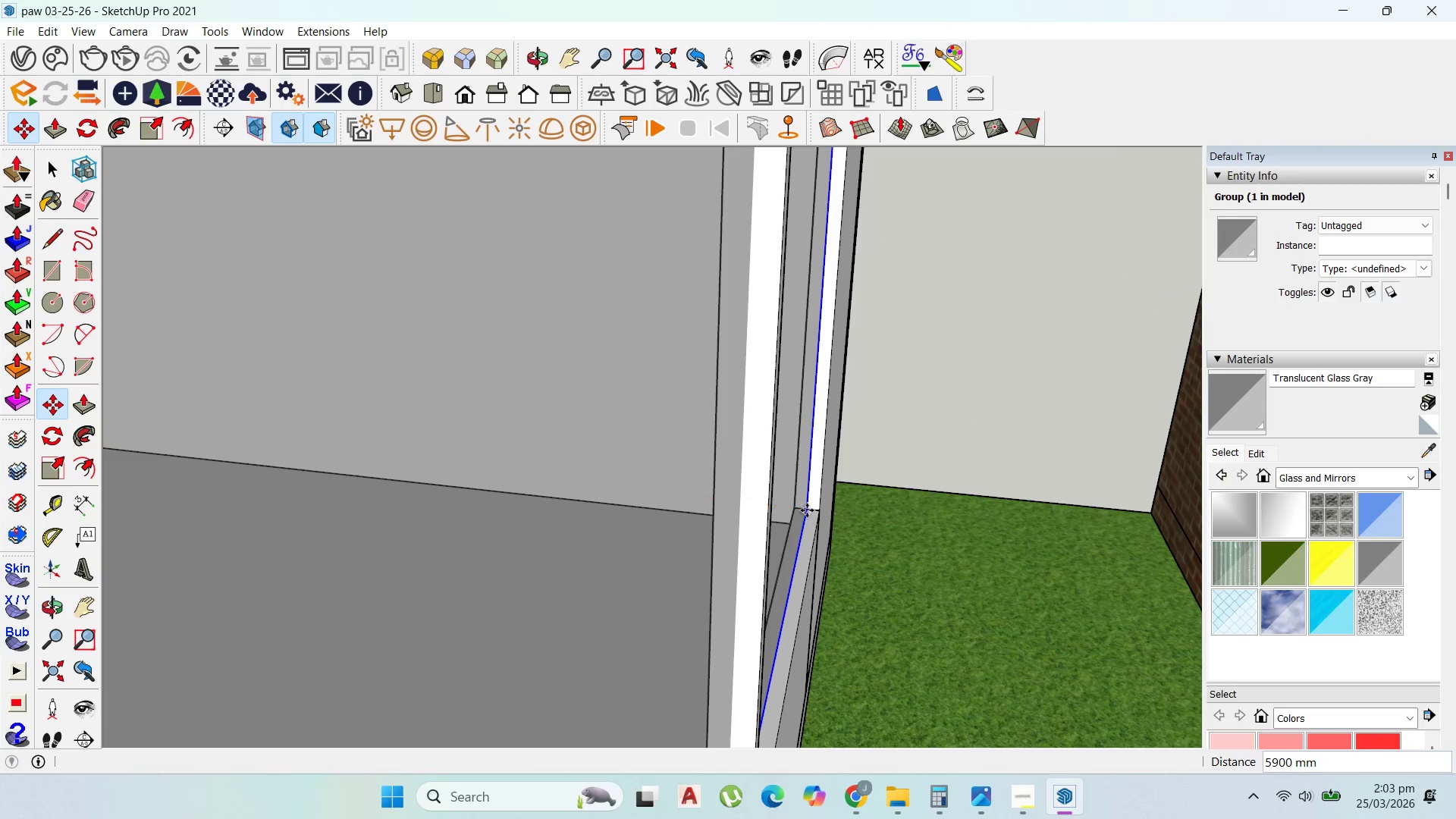 
key(Shift+ShiftLeft)
 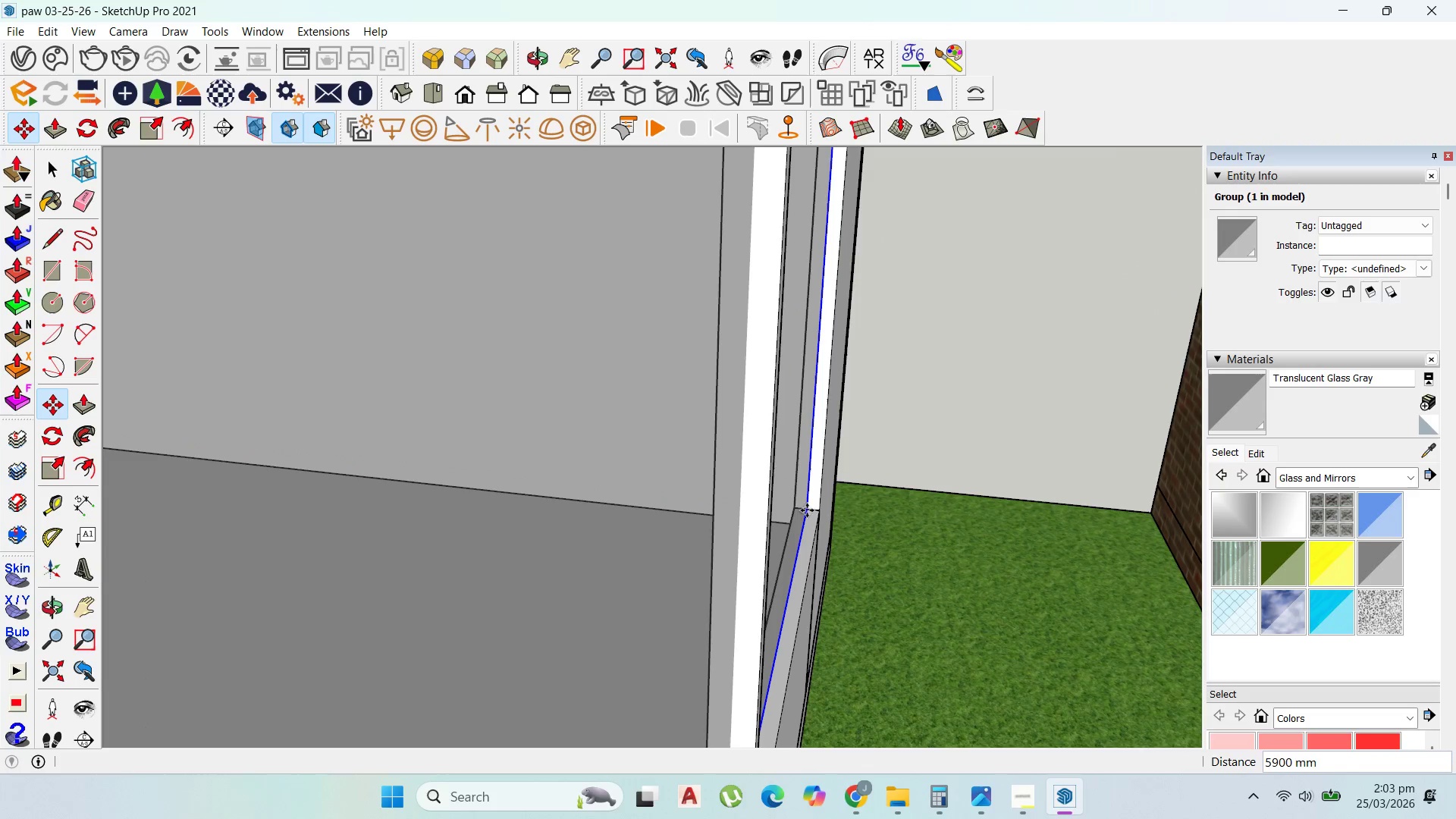 
key(Shift+ShiftLeft)
 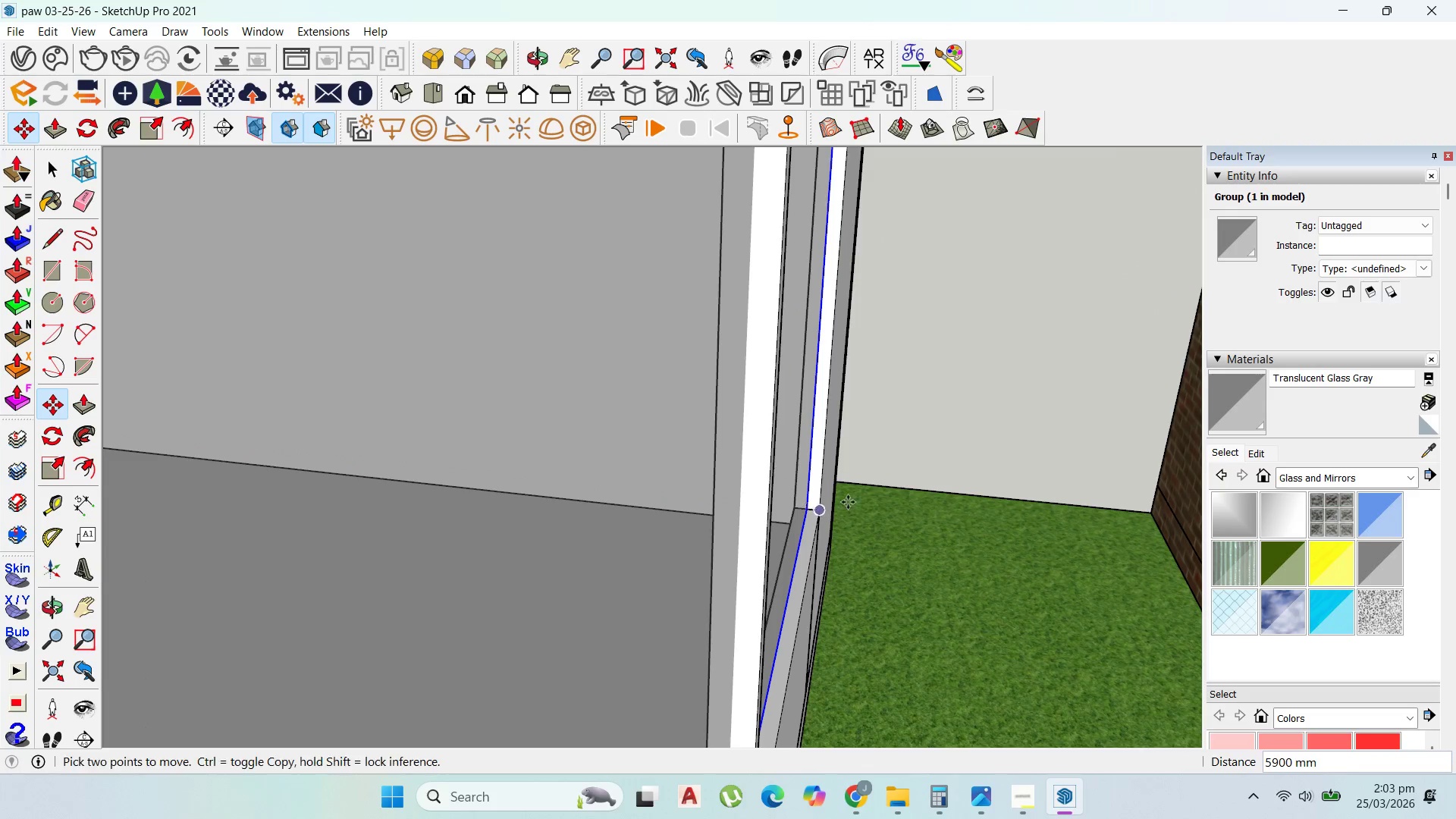 
key(Shift+ShiftLeft)
 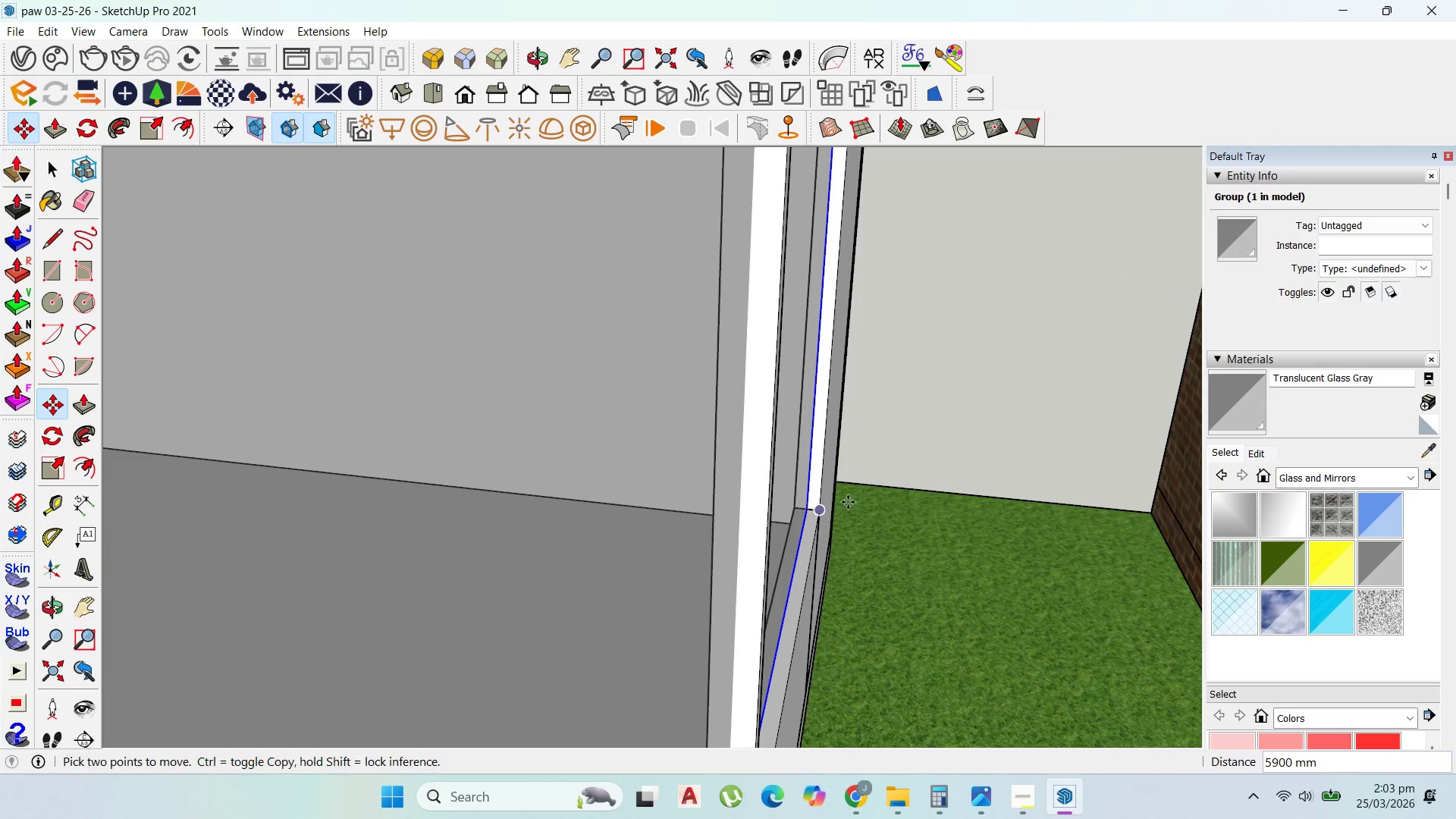 
key(Shift+ShiftLeft)
 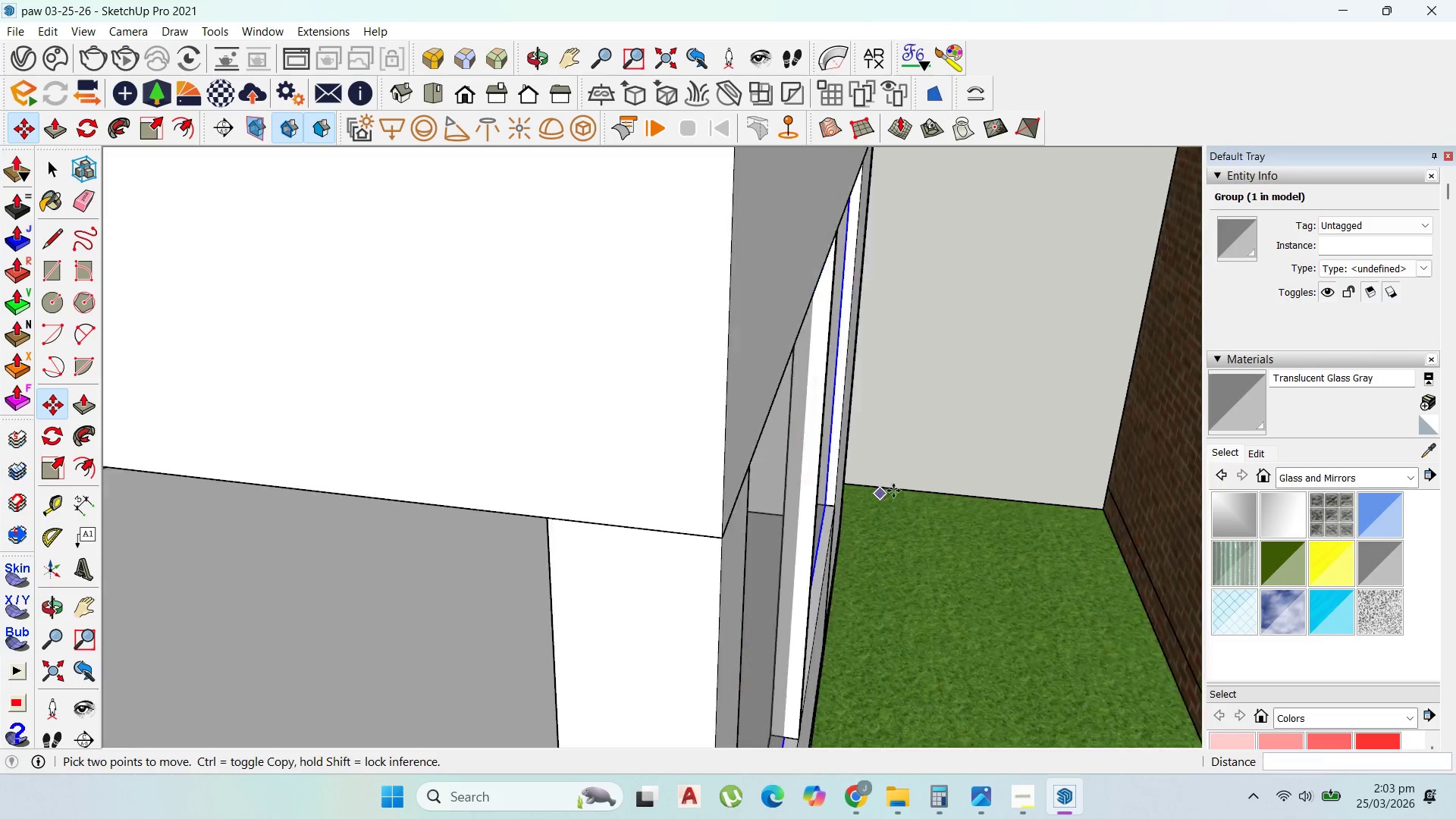 
scroll: coordinate [720, 498], scroll_direction: down, amount: 13.0
 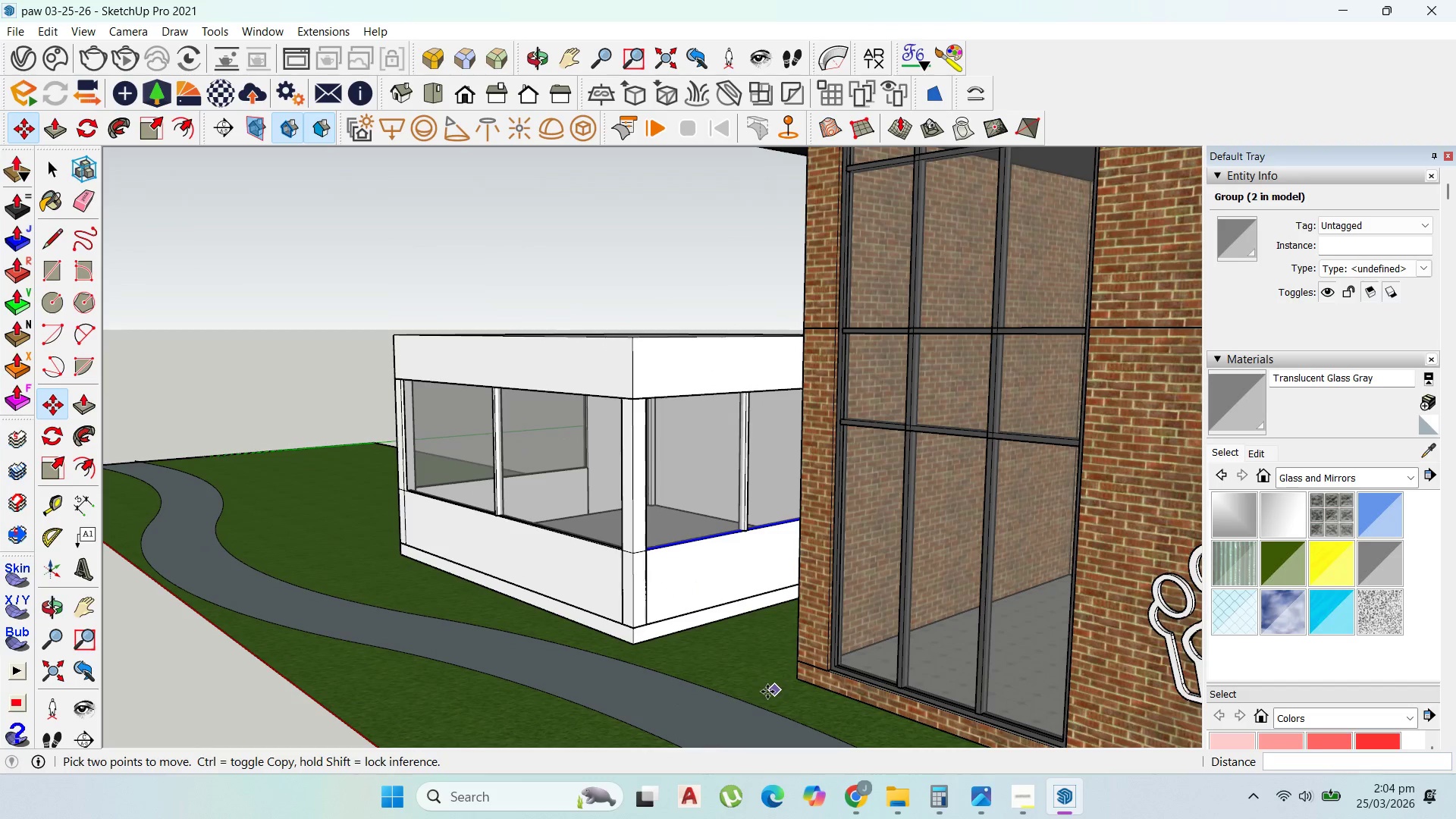 
scroll: coordinate [685, 654], scroll_direction: up, amount: 4.0
 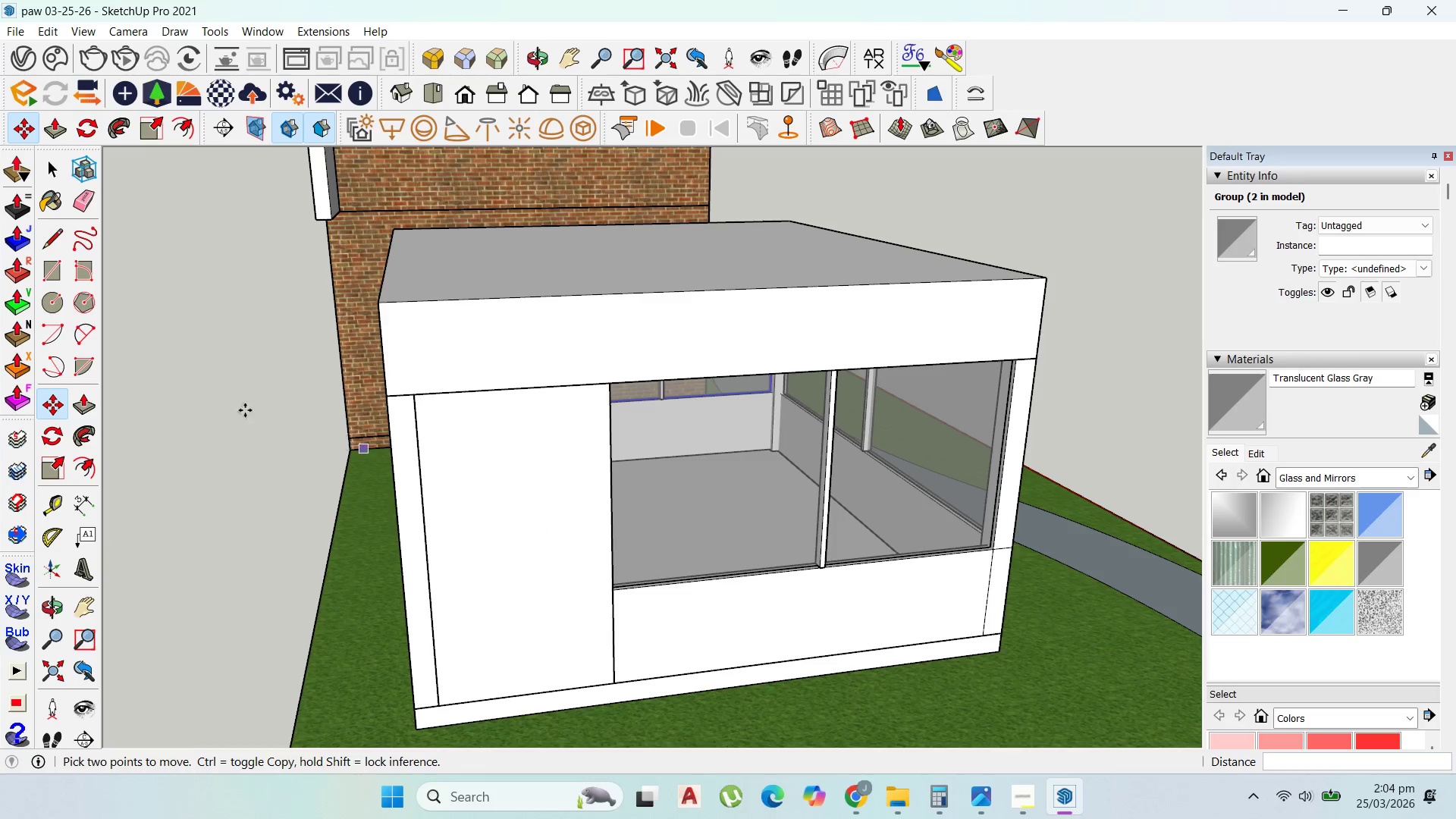 
wait(6.57)
 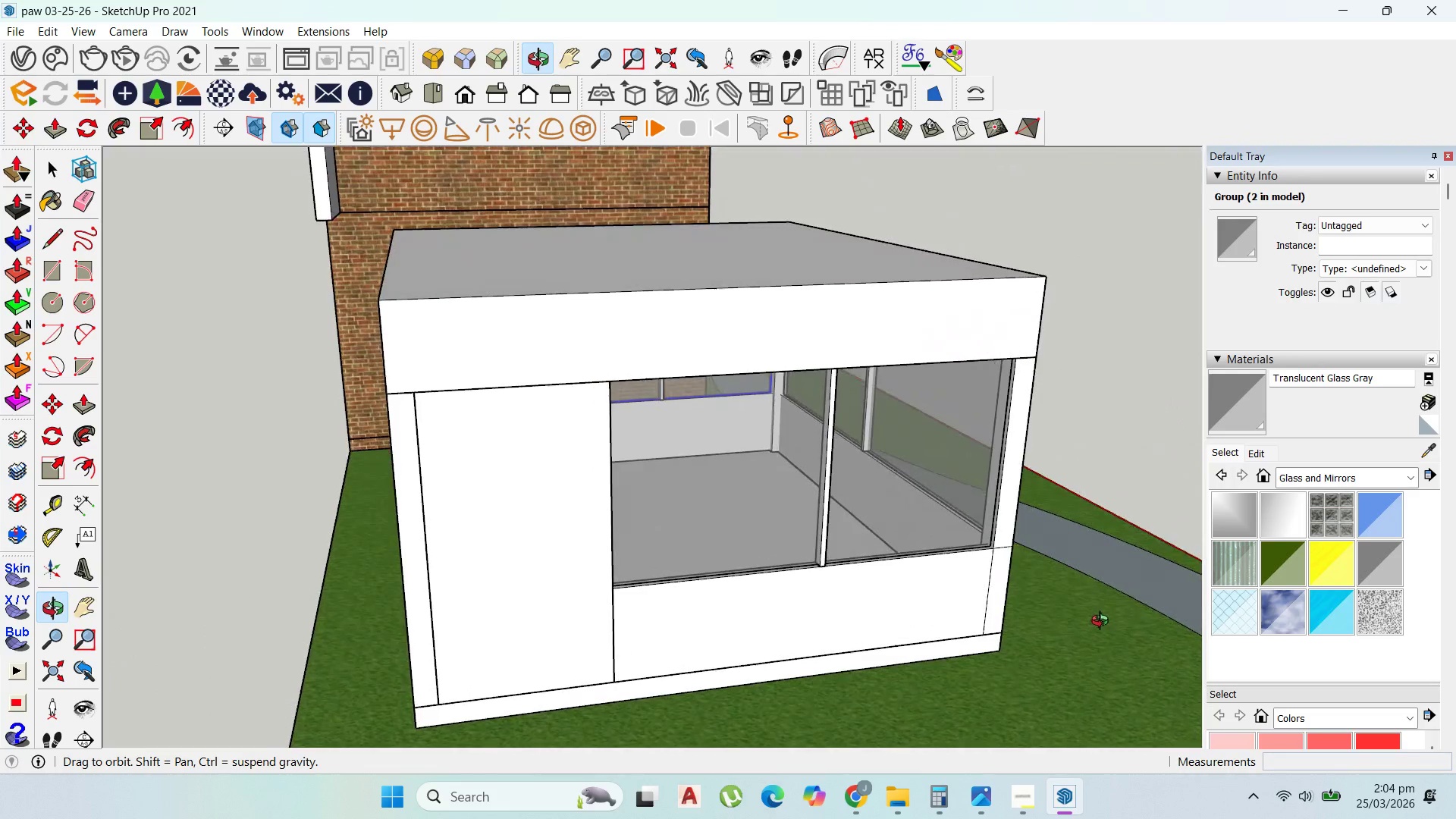 
left_click([26, 174])
 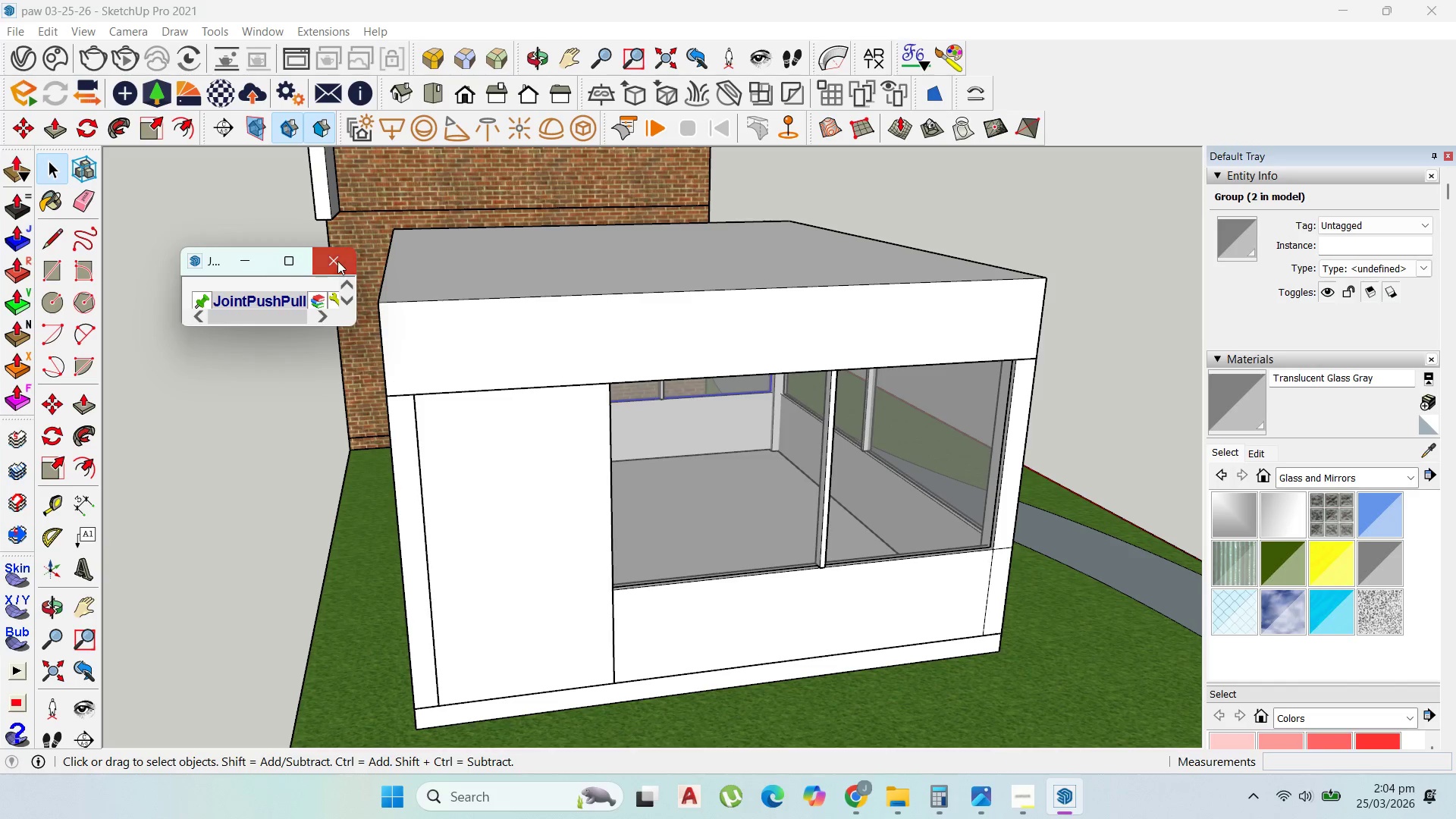 
left_click([50, 159])
 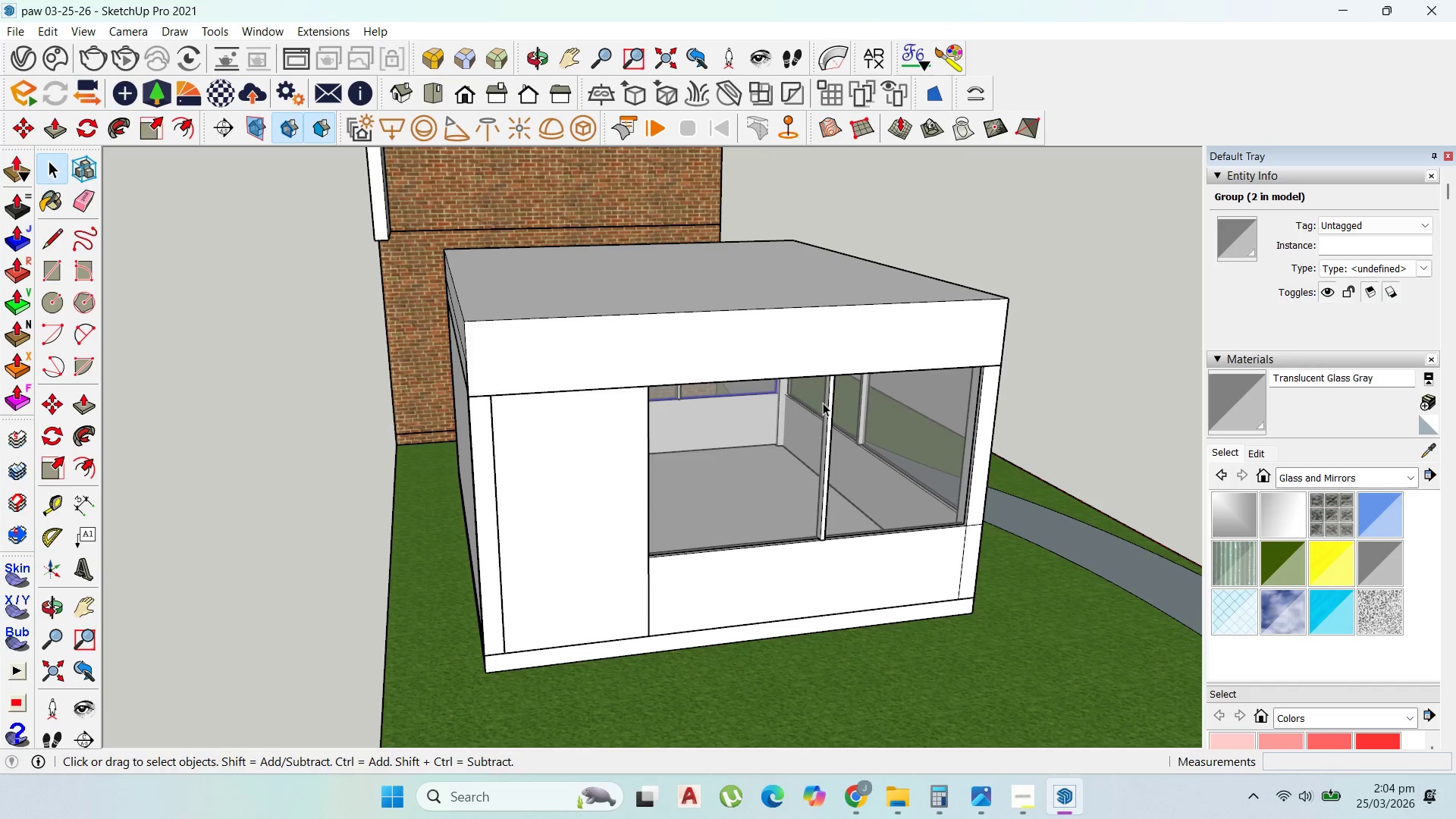 
scroll: coordinate [629, 410], scroll_direction: down, amount: 4.0
 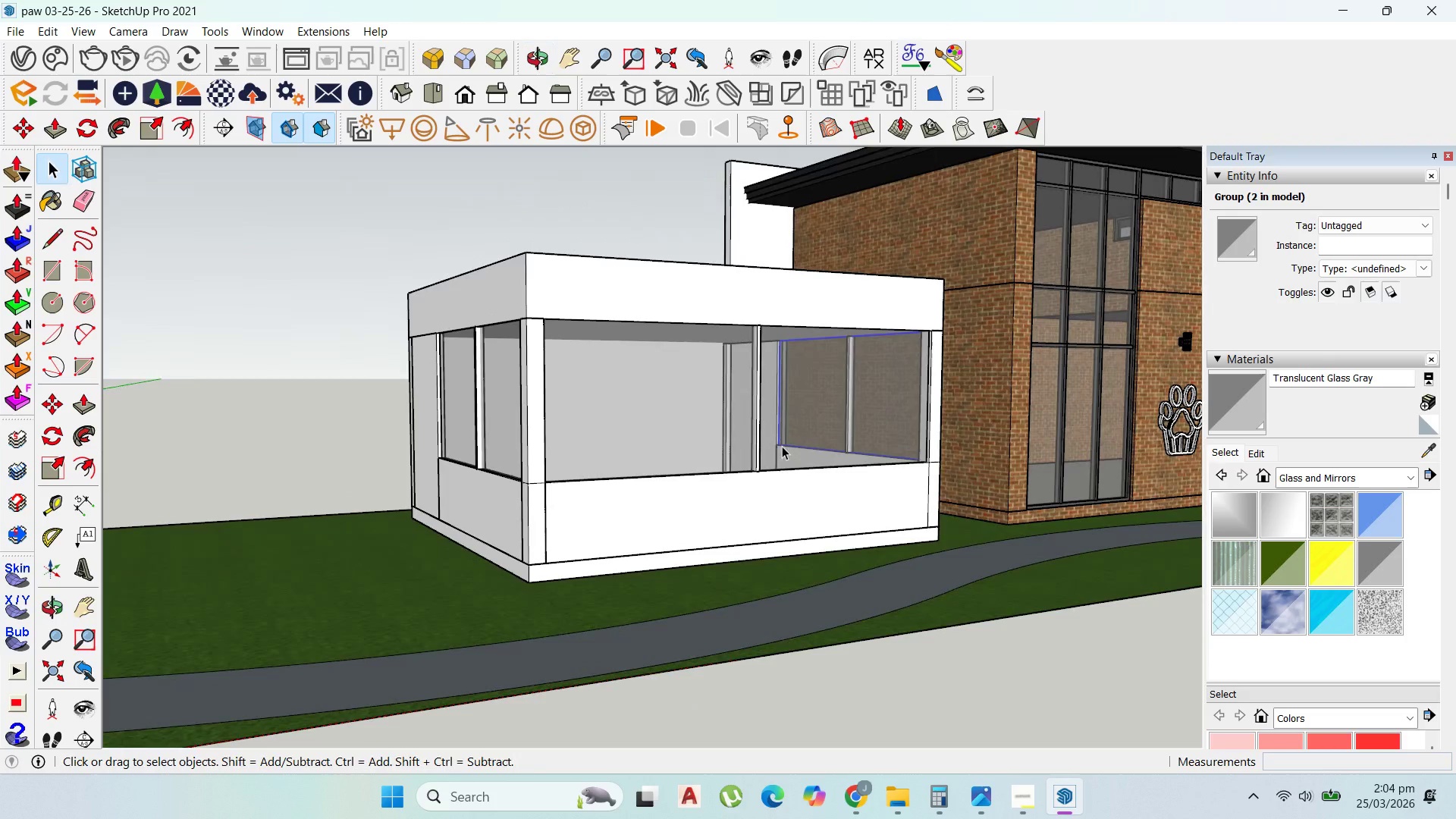 
scroll: coordinate [952, 503], scroll_direction: none, amount: 0.0
 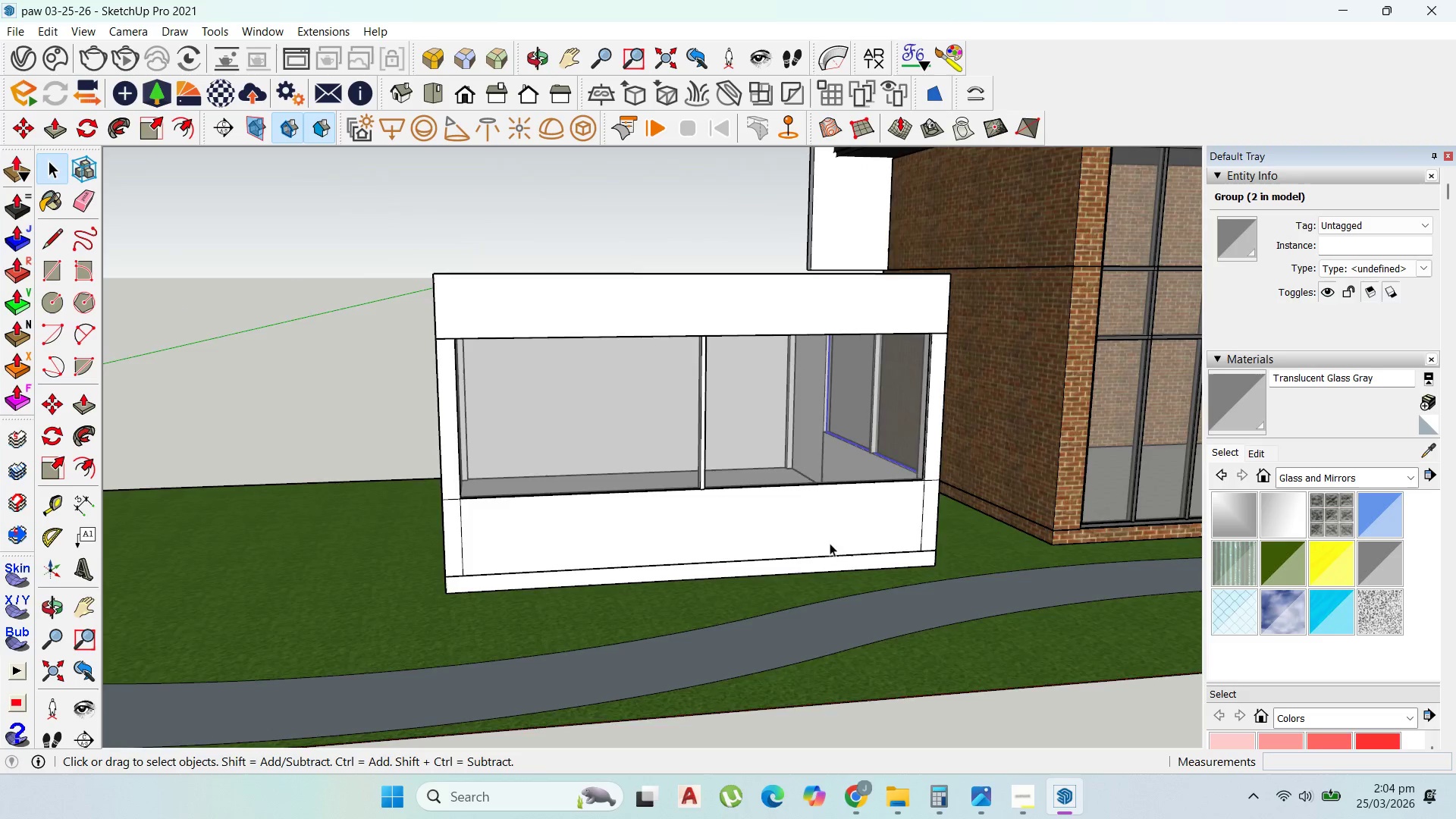 
left_click([1173, 487])
 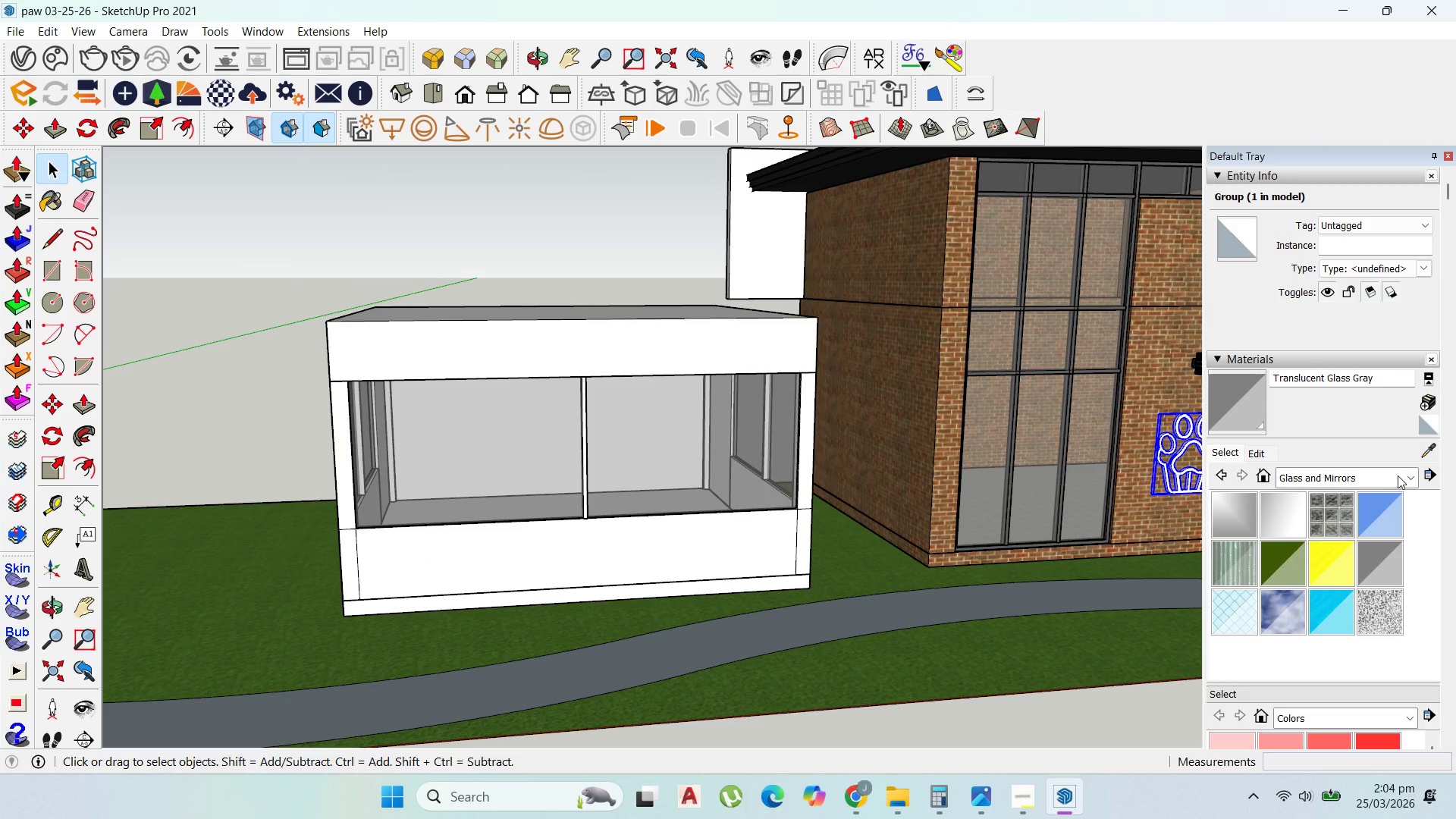 
scroll: coordinate [1198, 469], scroll_direction: down, amount: 1.0
 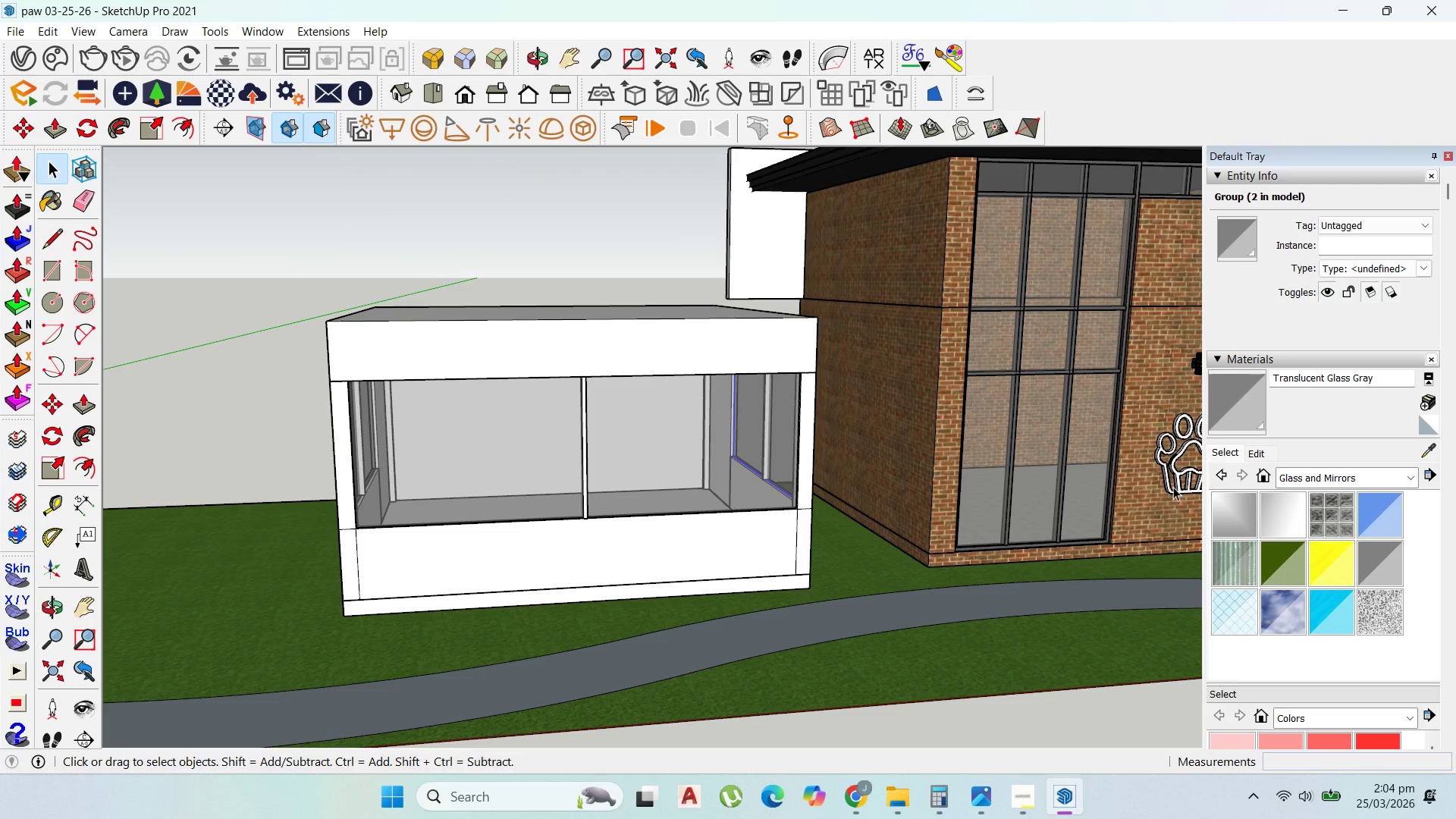 
left_click([1404, 475])
 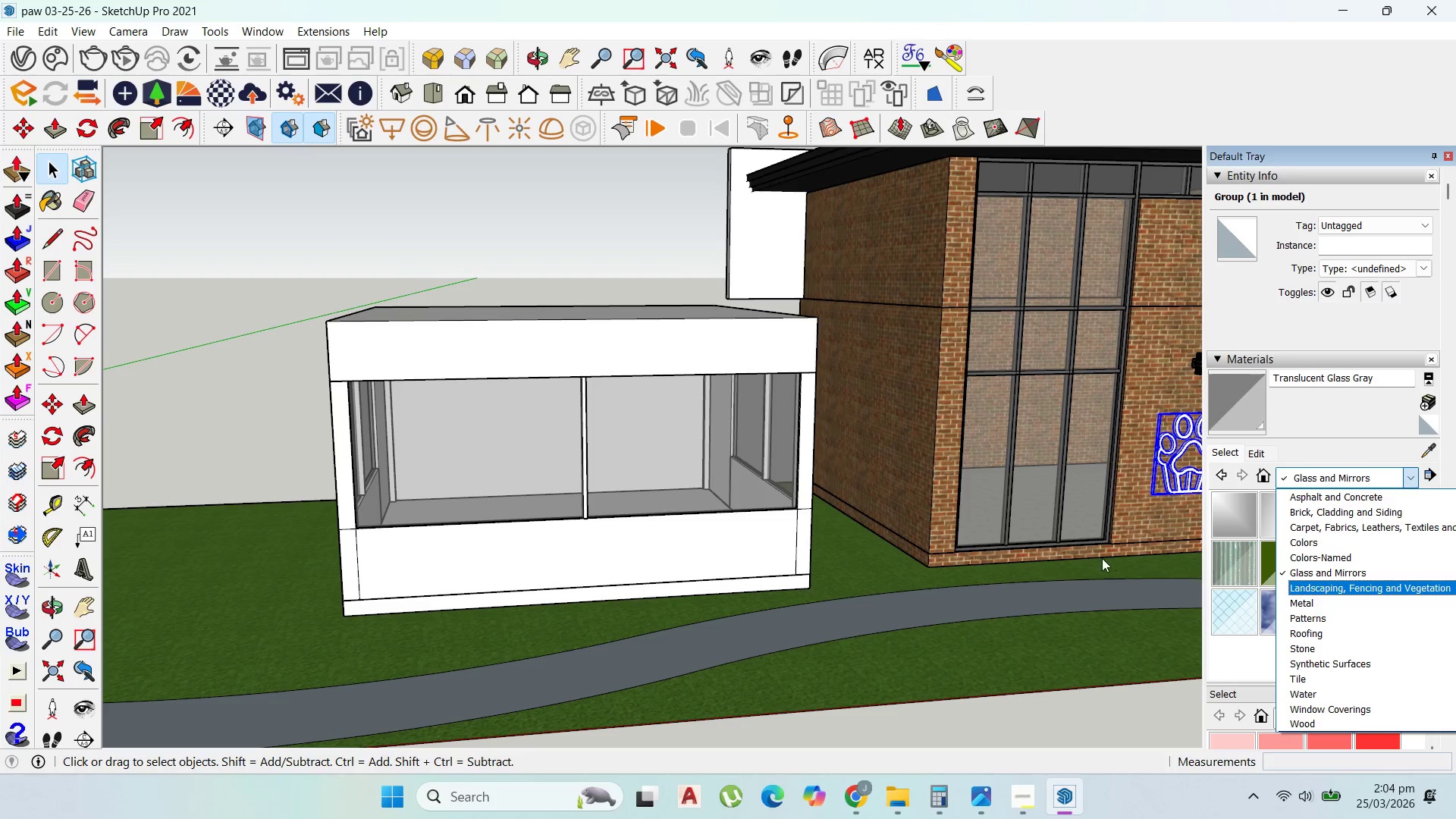 
left_click([1038, 587])
 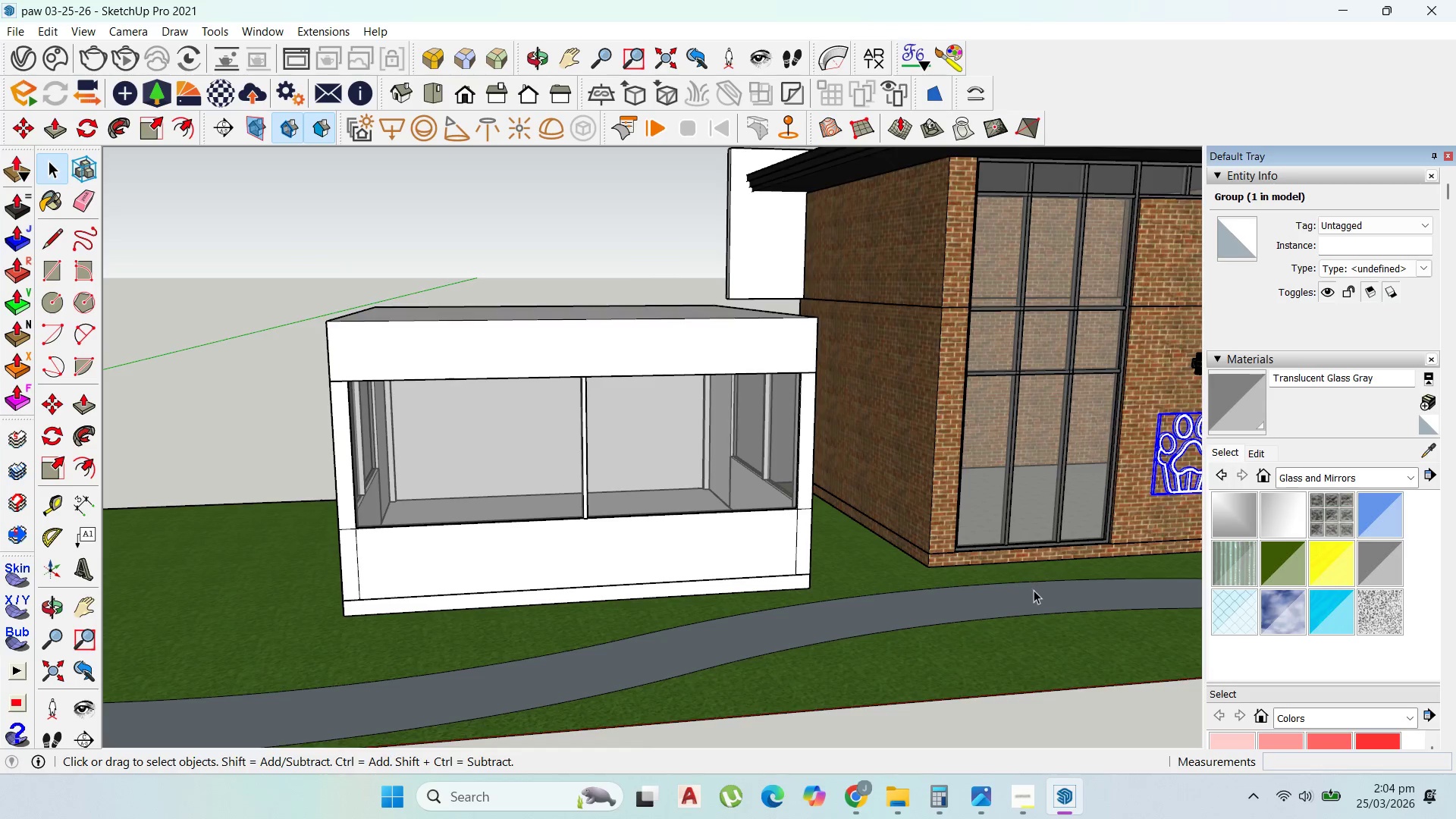 
scroll: coordinate [1032, 590], scroll_direction: up, amount: 1.0
 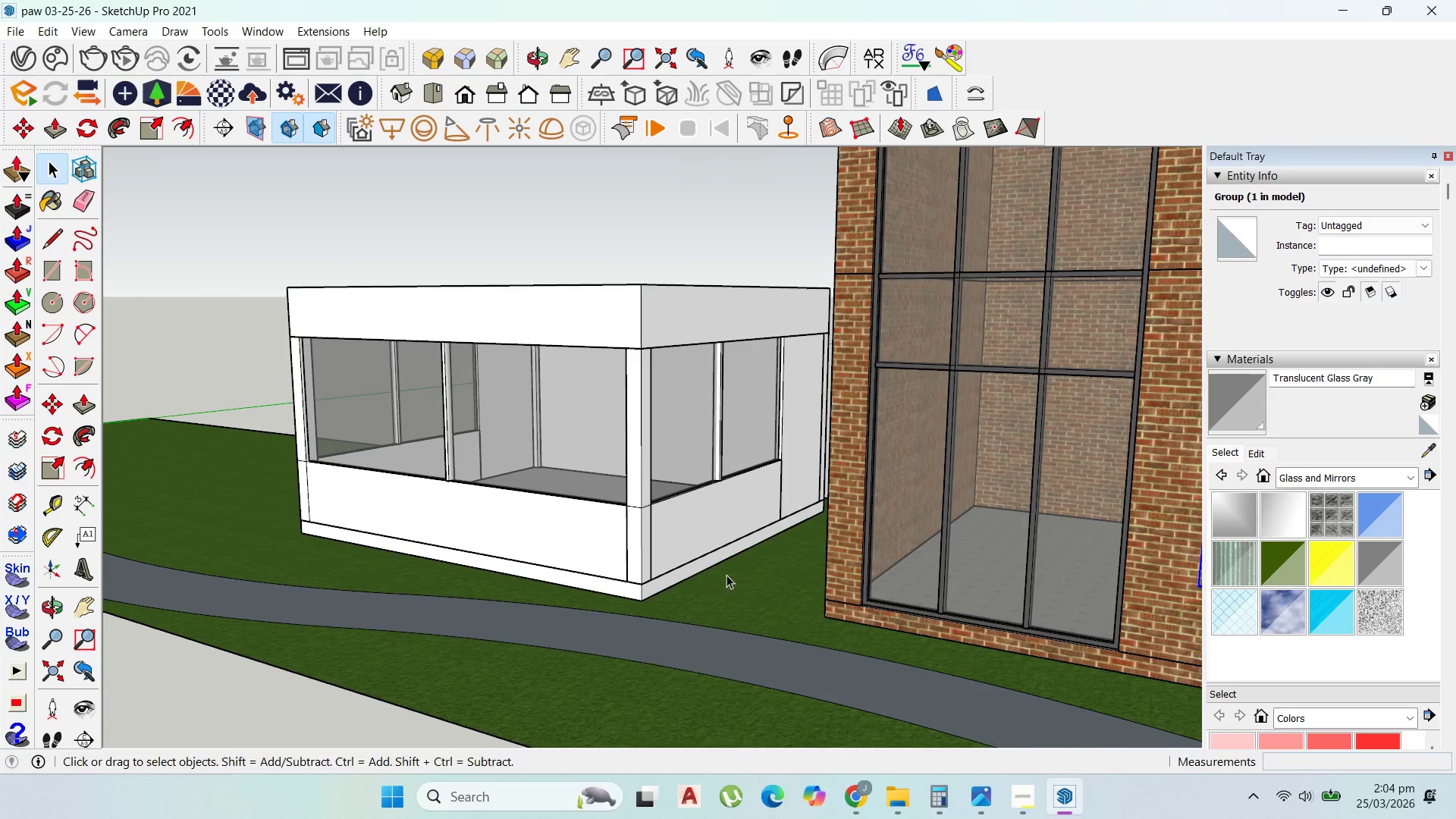 
scroll: coordinate [770, 588], scroll_direction: down, amount: 2.0
 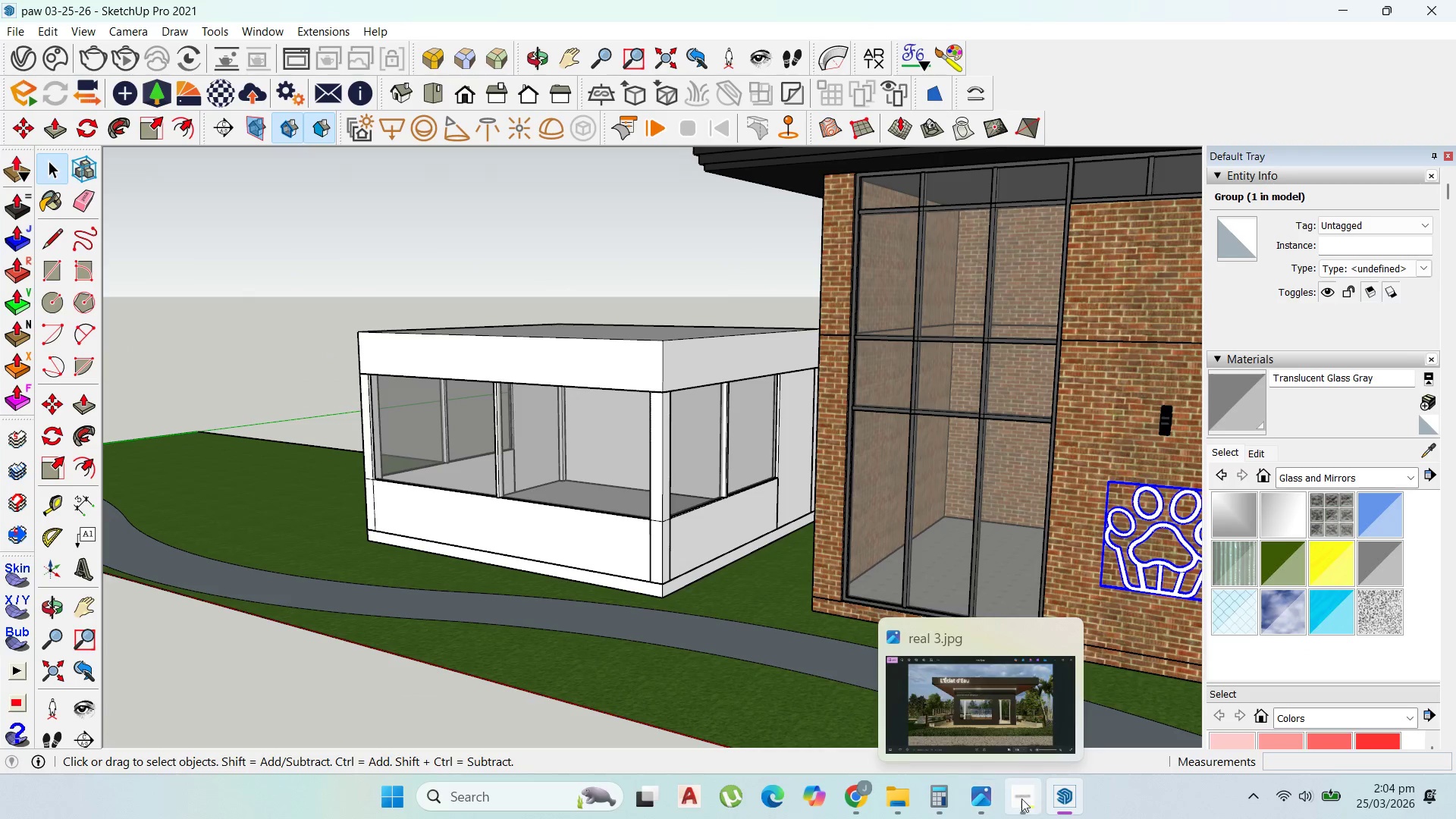 
left_click([1028, 799])